 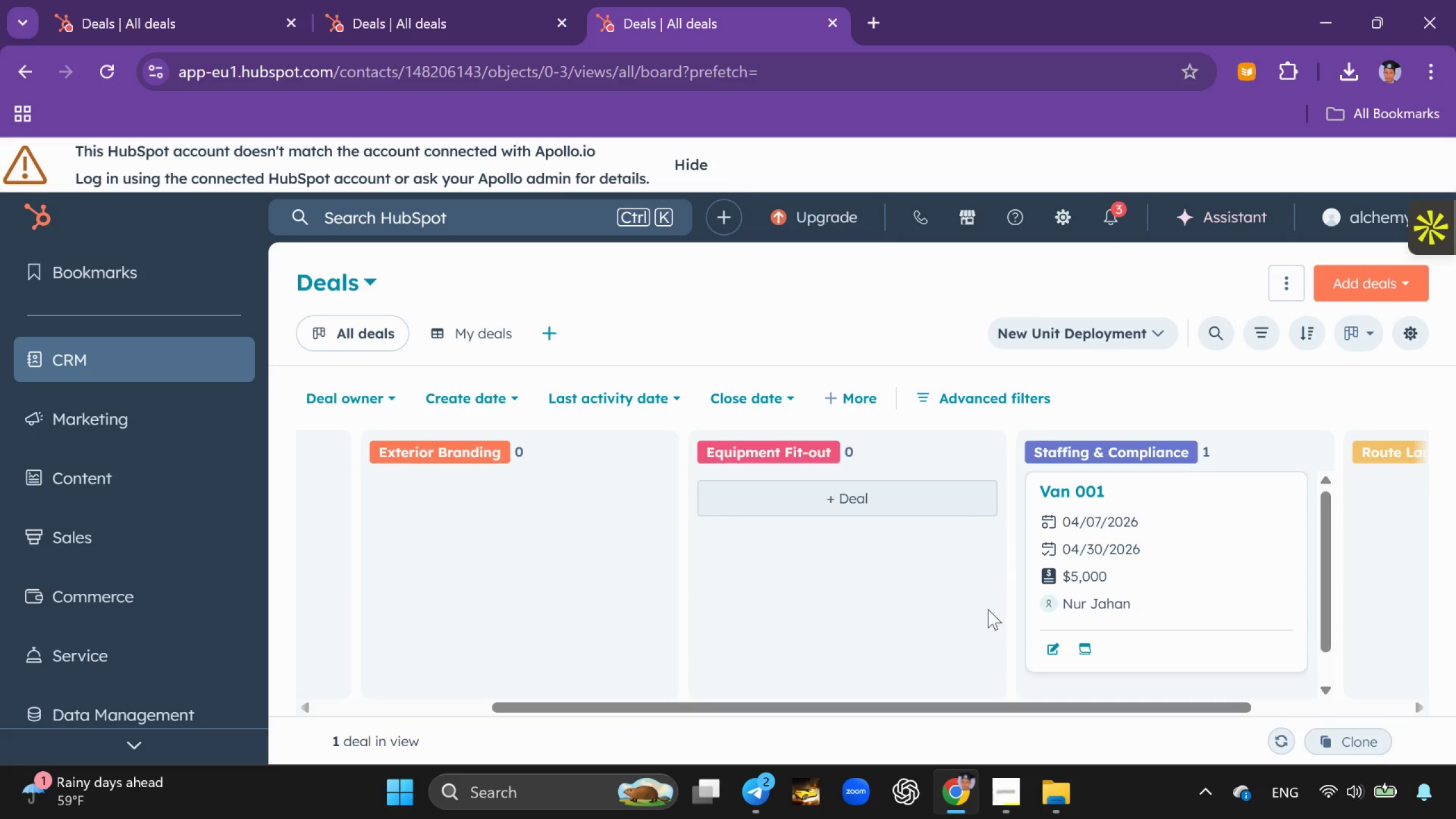 
left_click_drag(start_coordinate=[1201, 565], to_coordinate=[859, 572])
 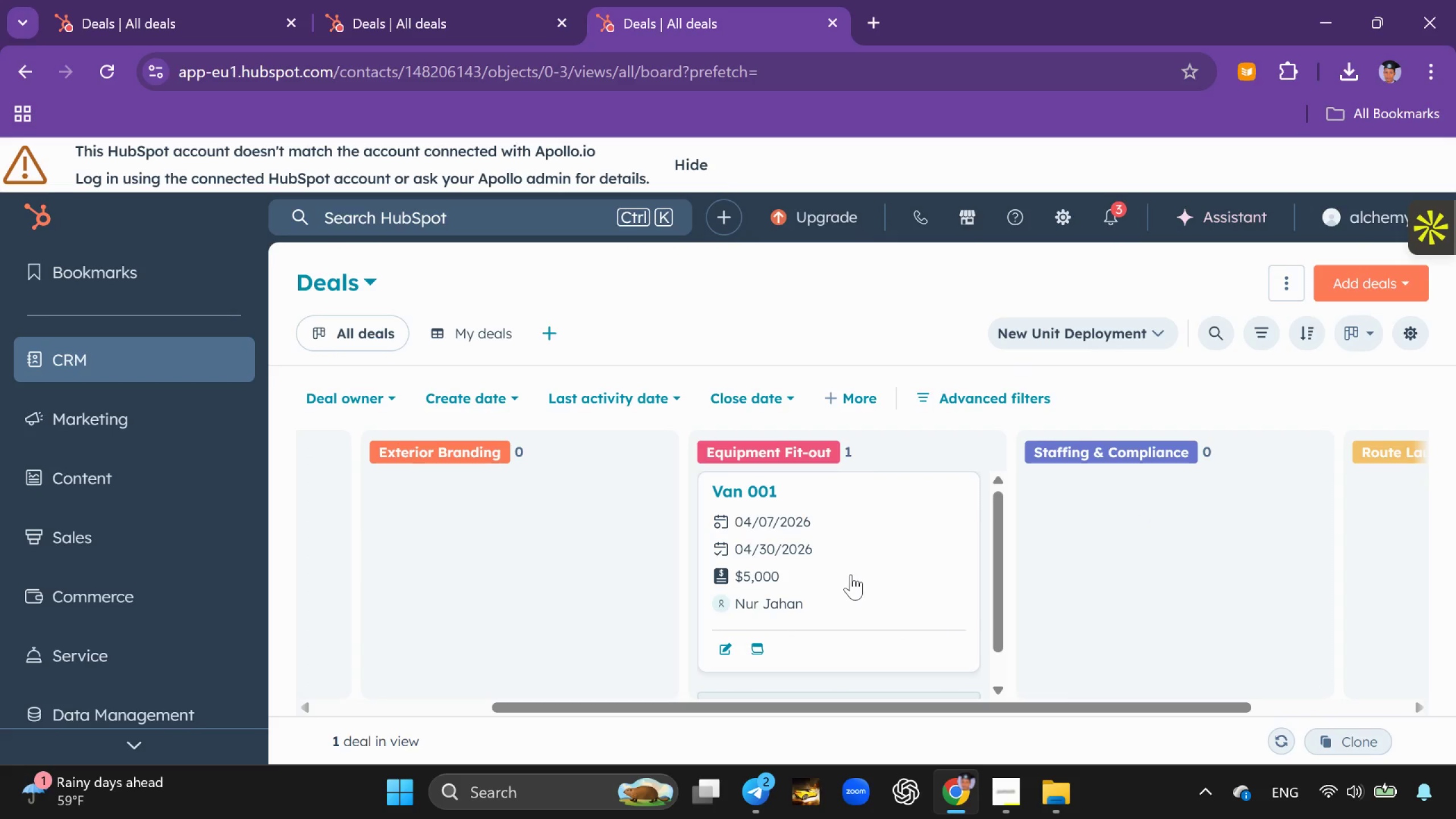 
left_click_drag(start_coordinate=[850, 574], to_coordinate=[522, 562])
 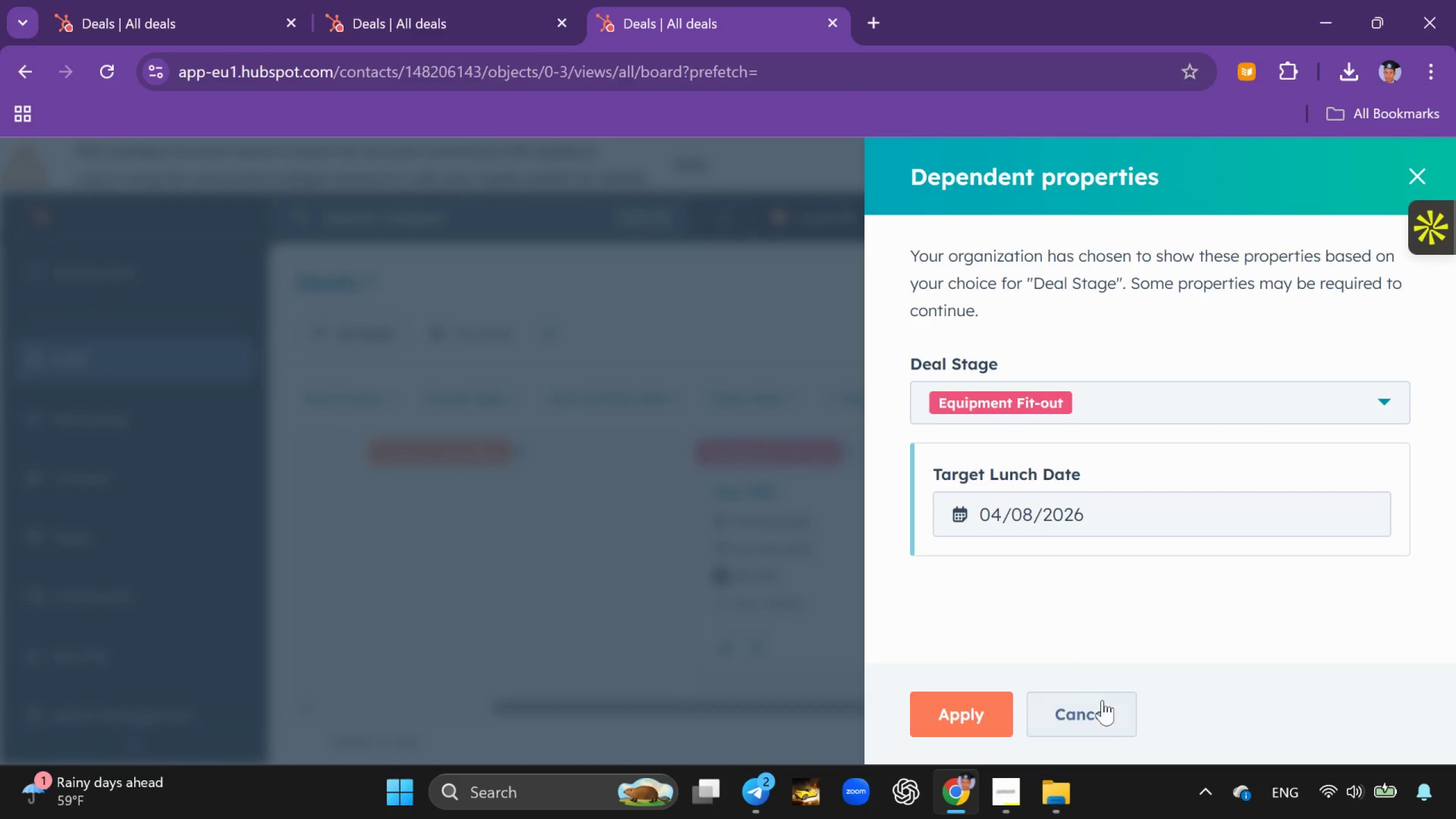 
left_click([1105, 705])
 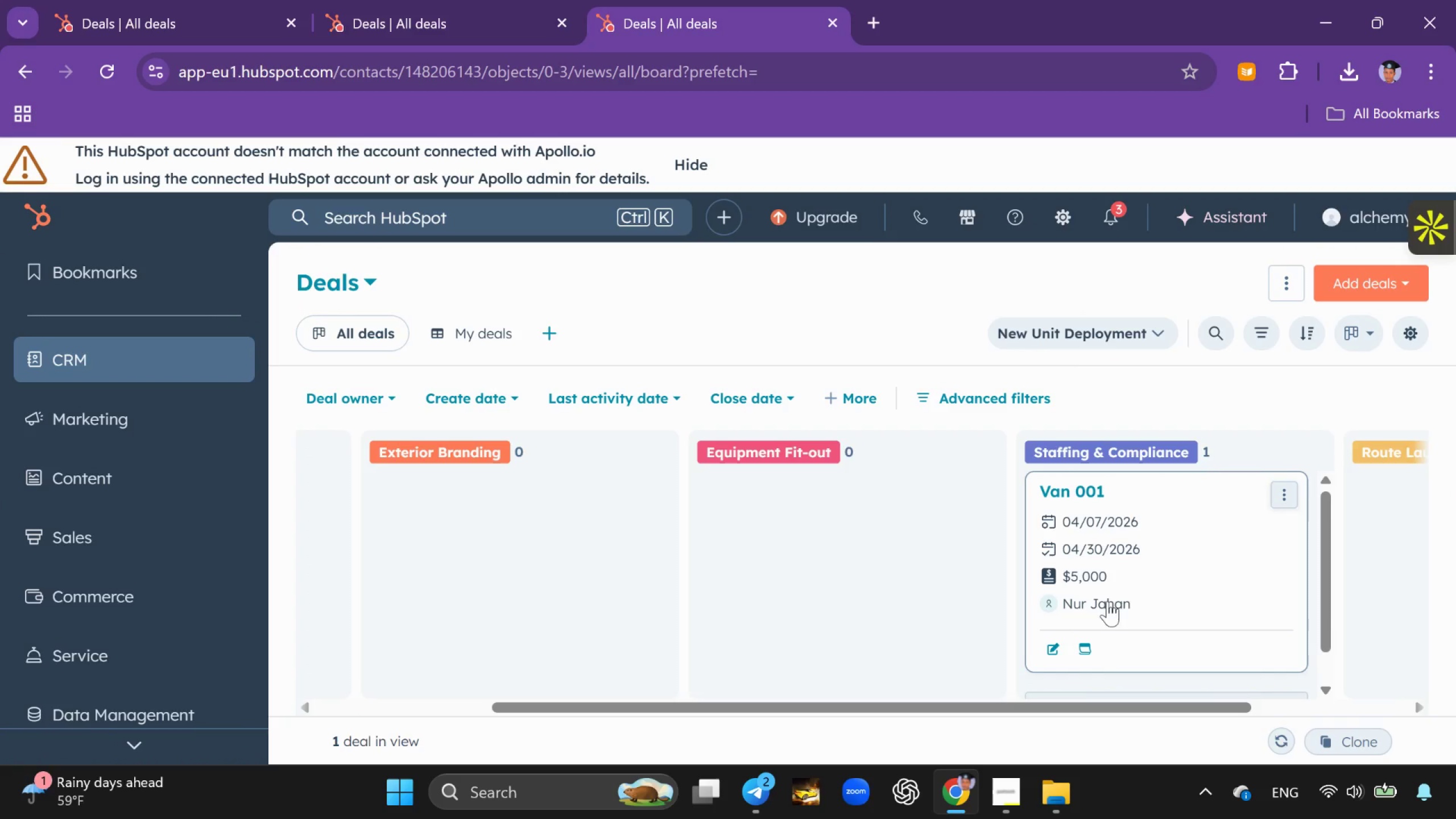 
left_click_drag(start_coordinate=[1145, 555], to_coordinate=[495, 579])
 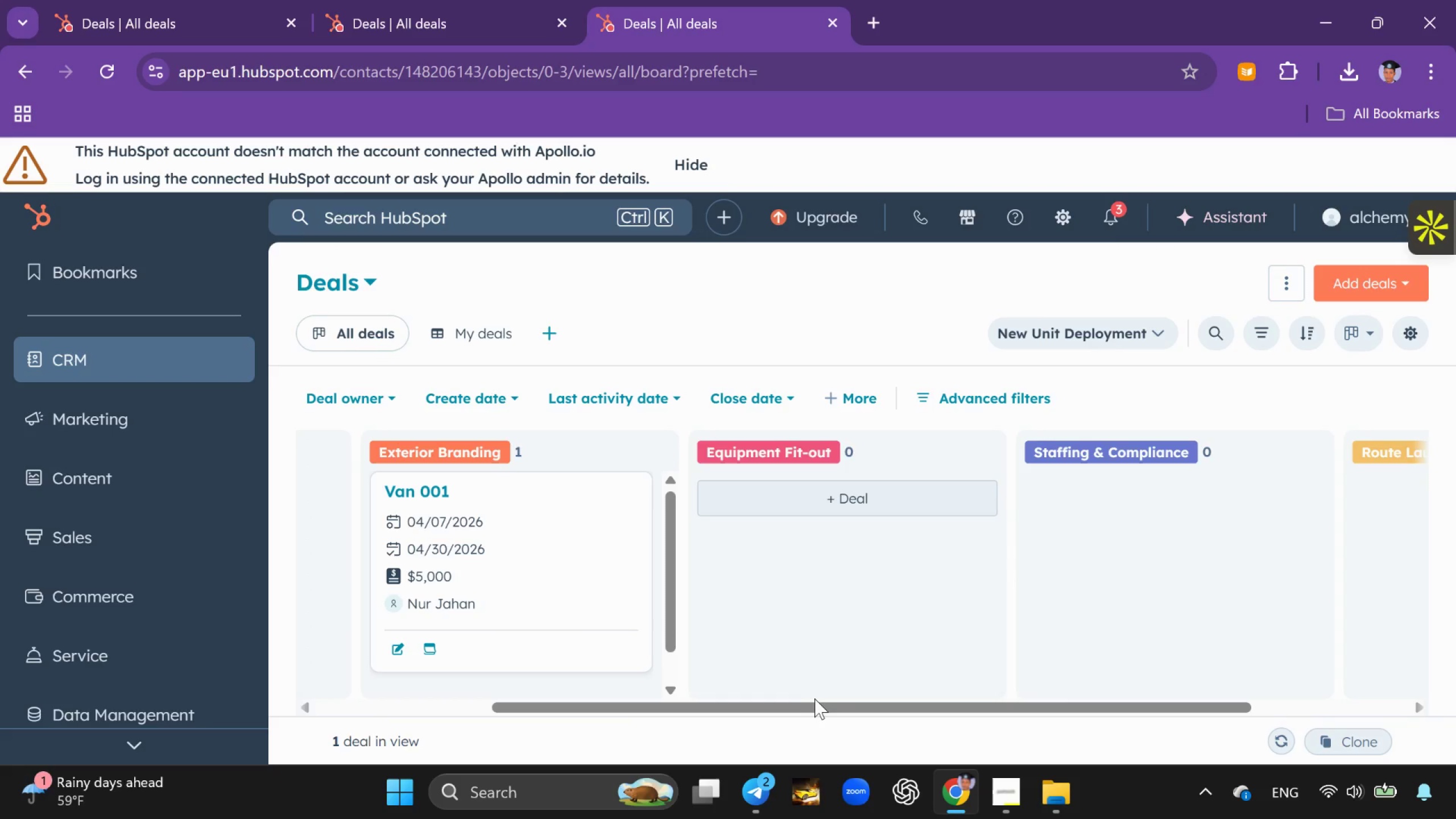 
left_click_drag(start_coordinate=[813, 698], to_coordinate=[737, 688])
 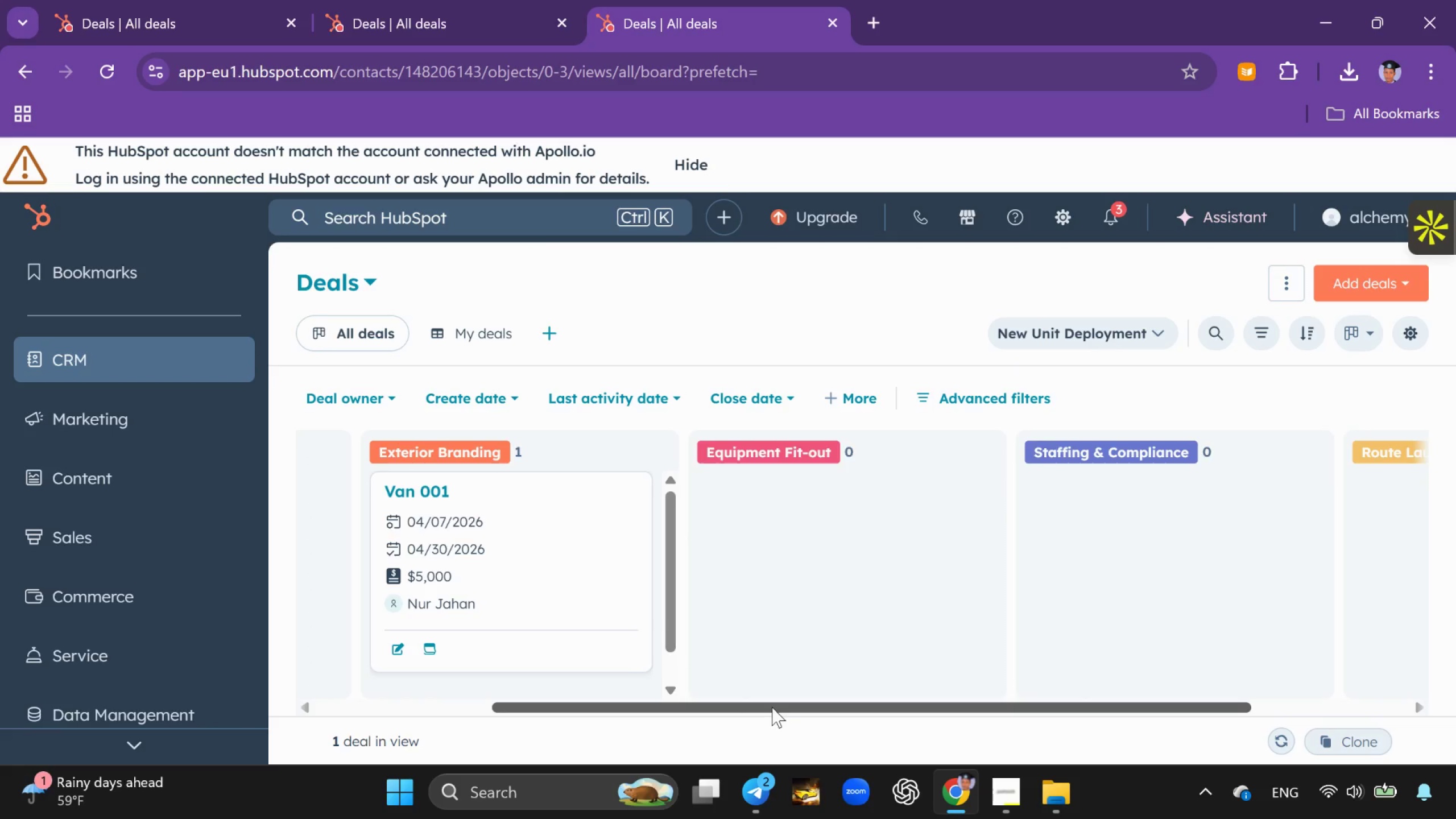 
left_click_drag(start_coordinate=[771, 707], to_coordinate=[424, 684])
 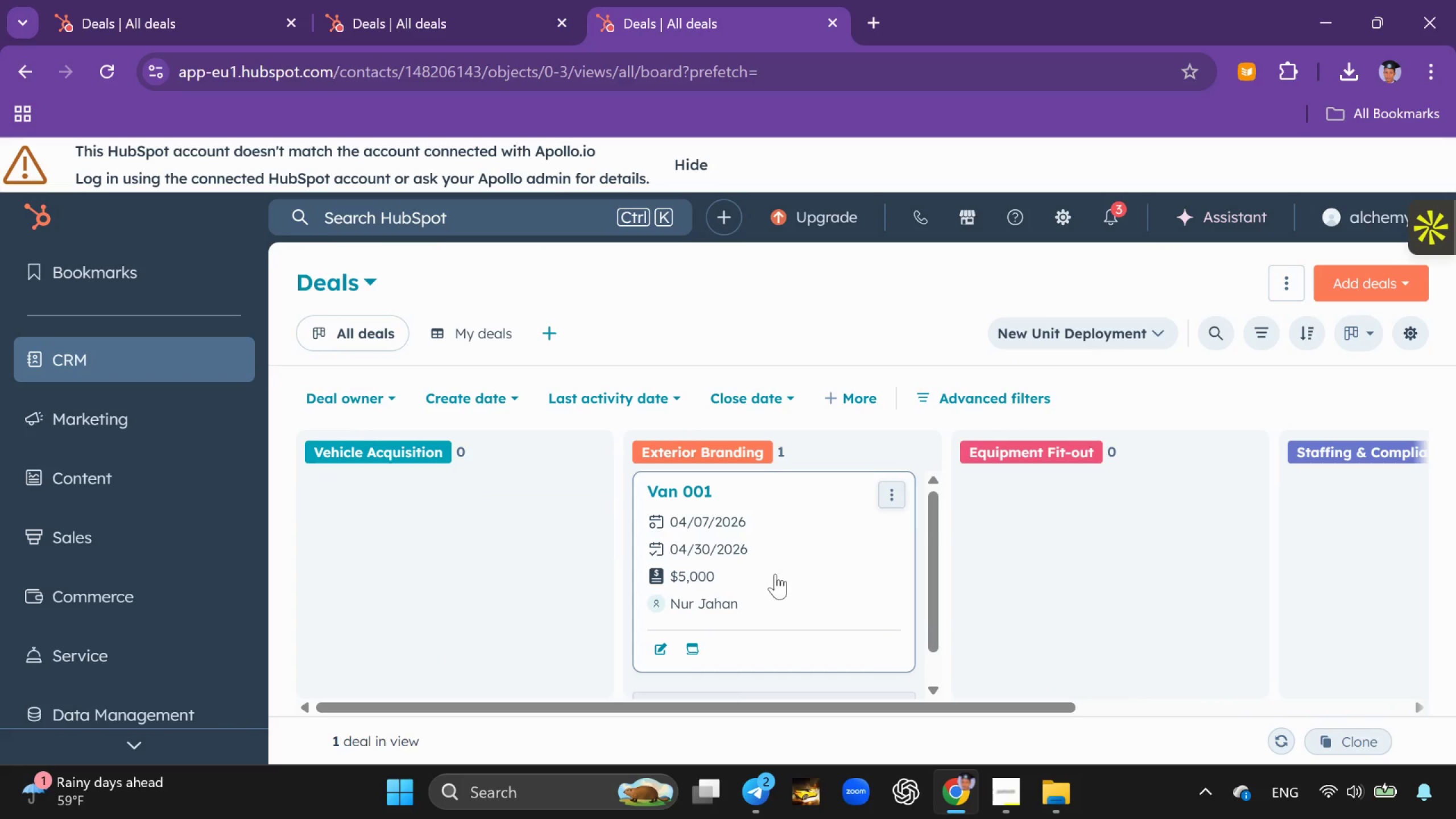 
left_click_drag(start_coordinate=[774, 573], to_coordinate=[407, 580])
 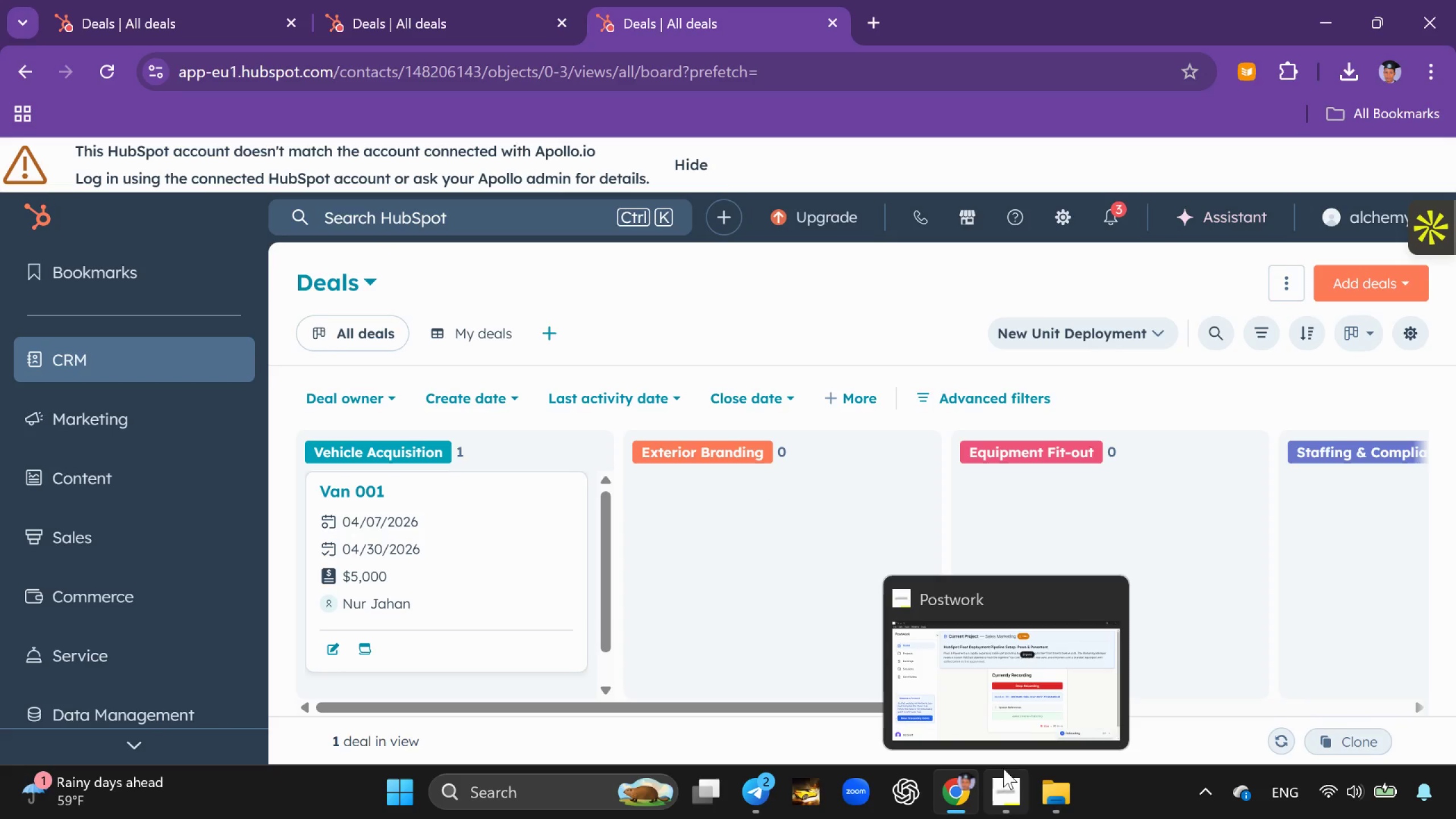 
wait(16.38)
 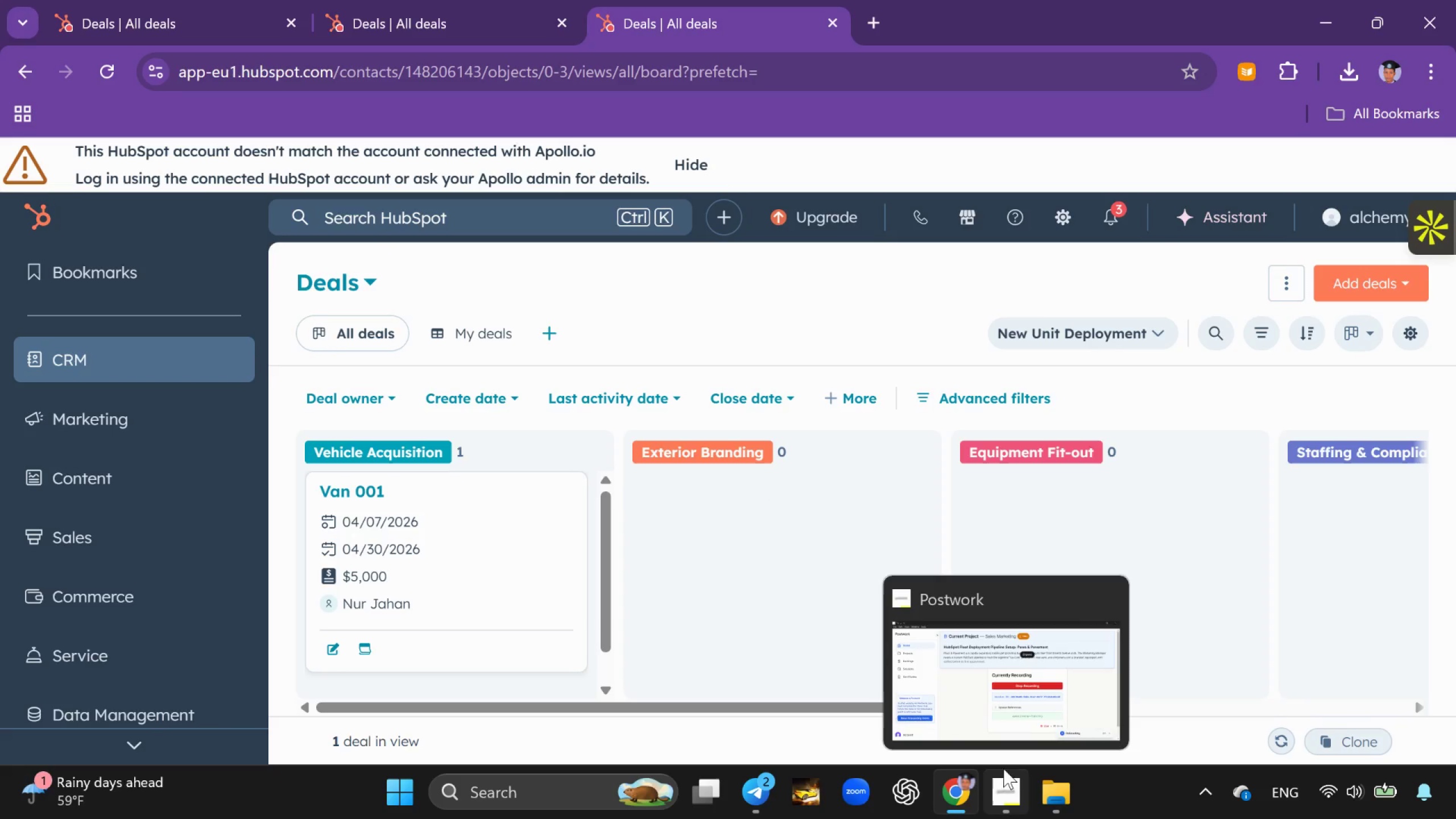 
left_click([1363, 338])
 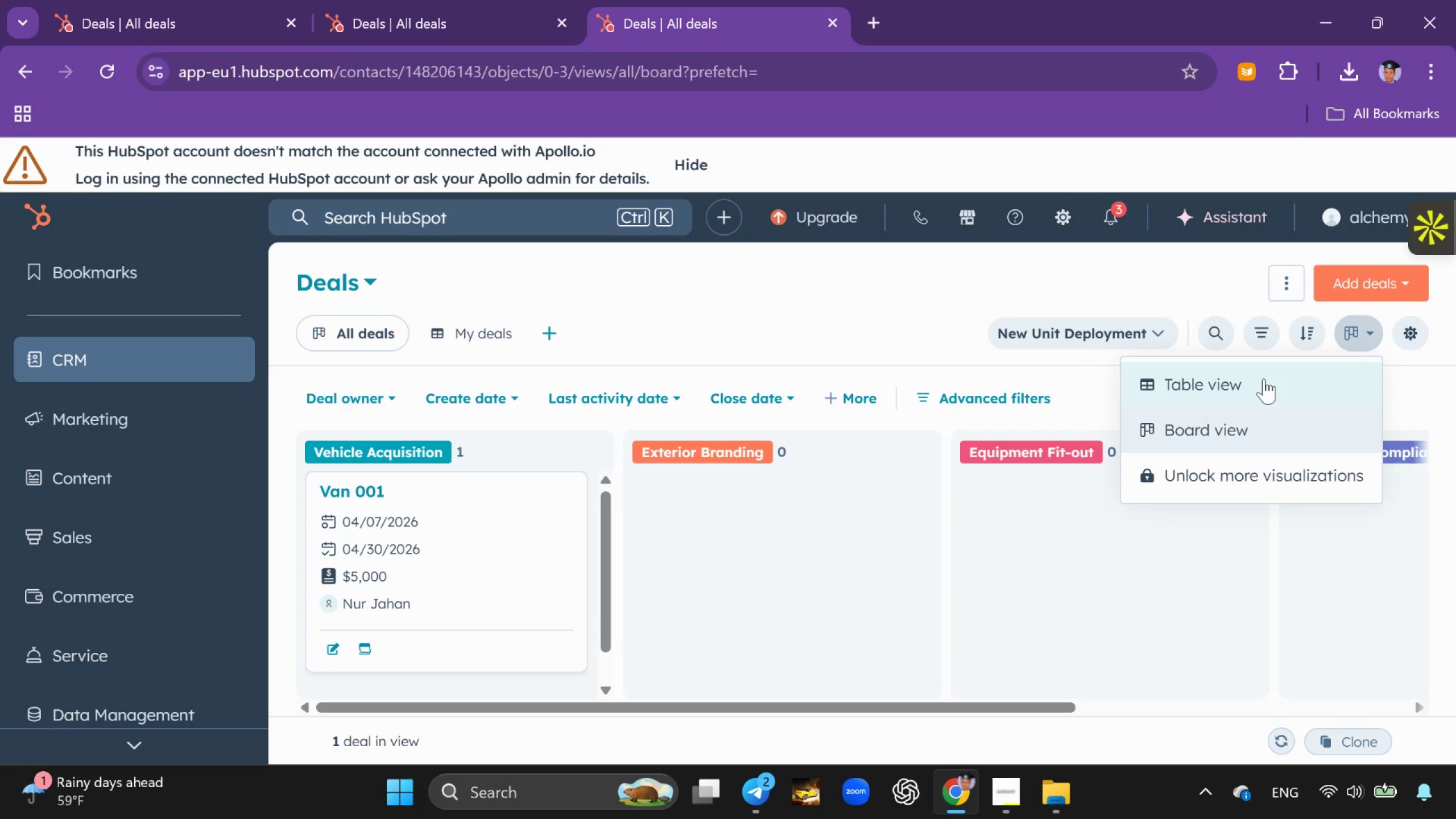 
left_click([1264, 379])
 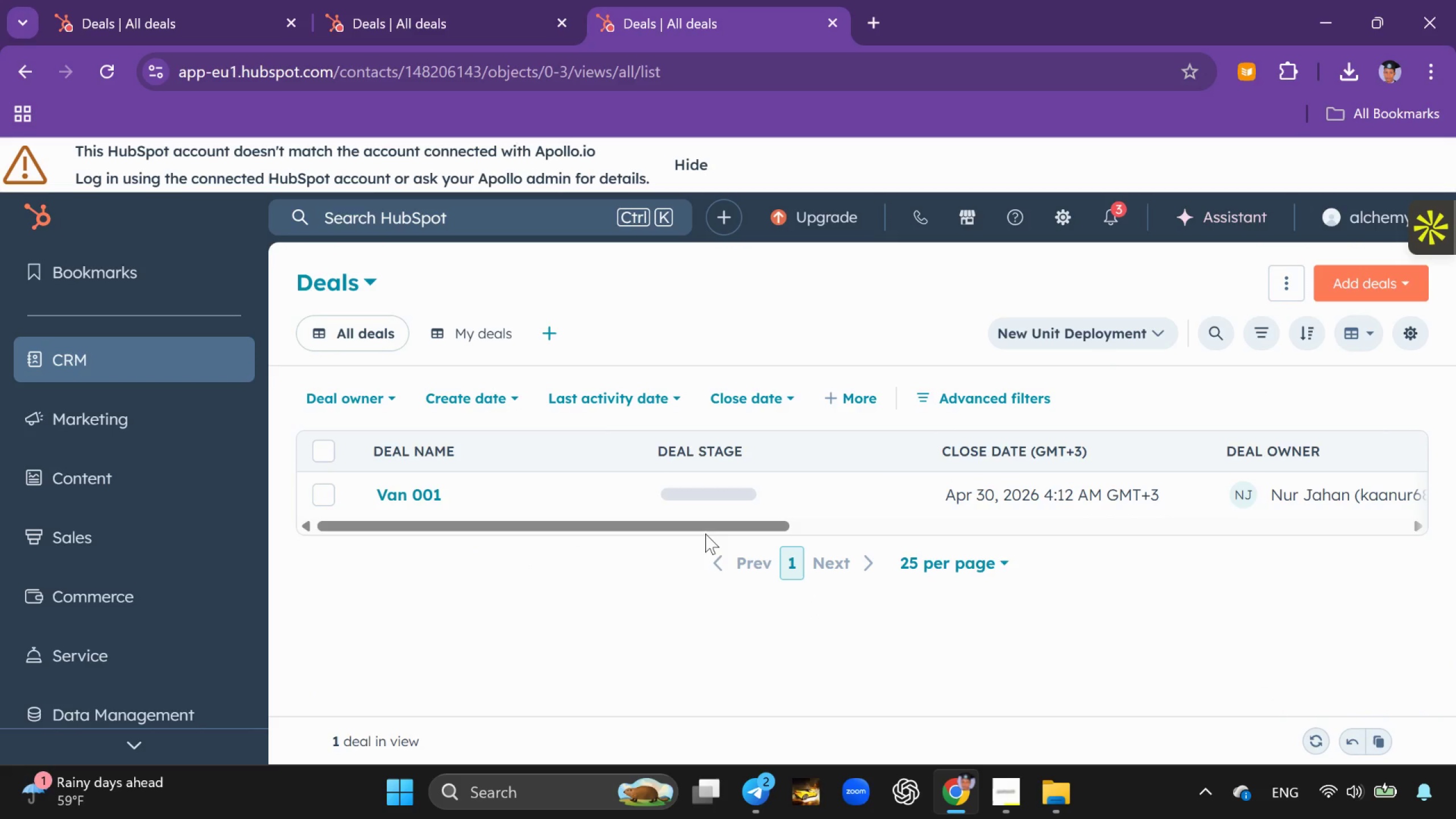 
wait(5.2)
 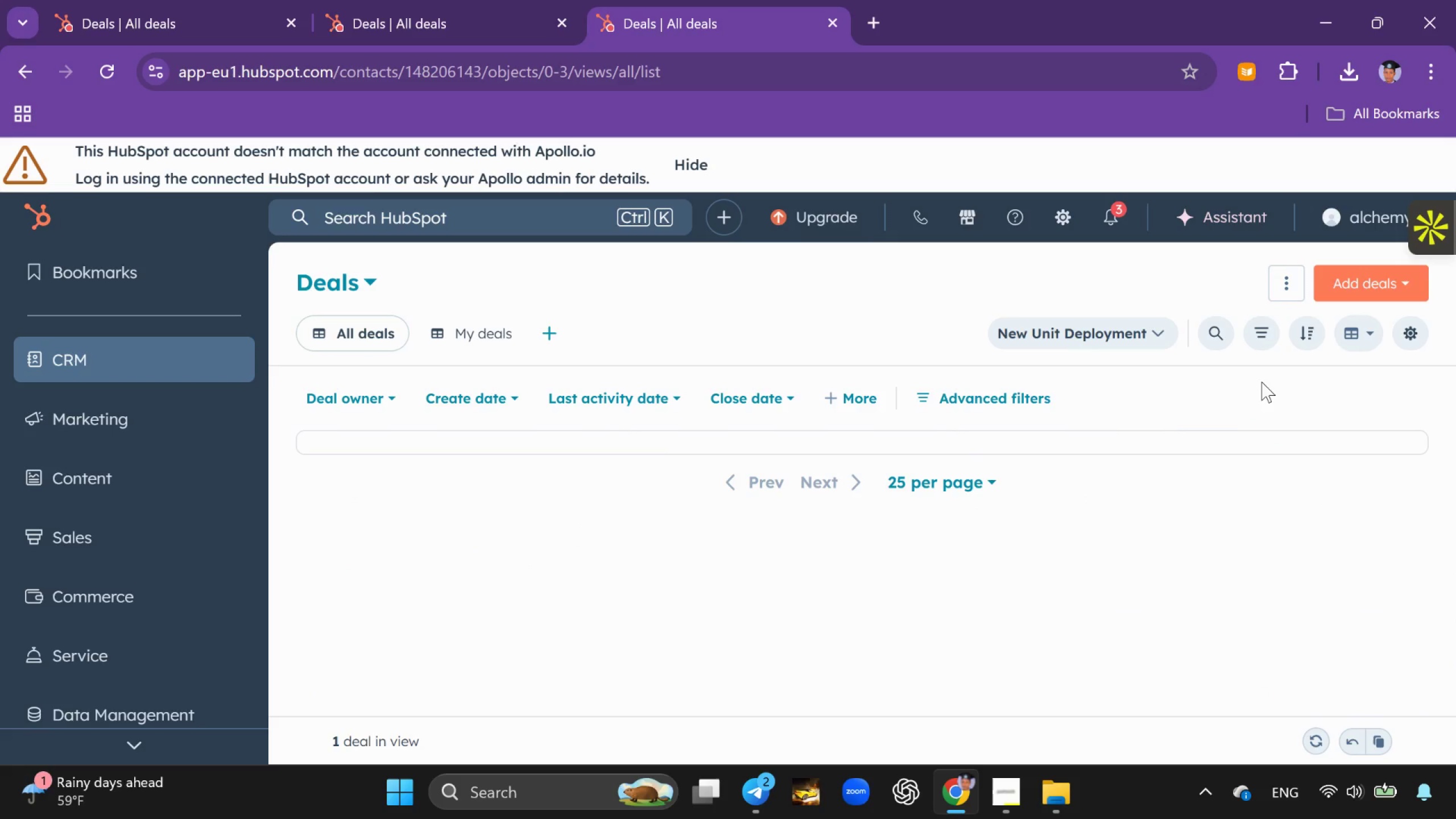 
left_click_drag(start_coordinate=[671, 525], to_coordinate=[299, 461])
 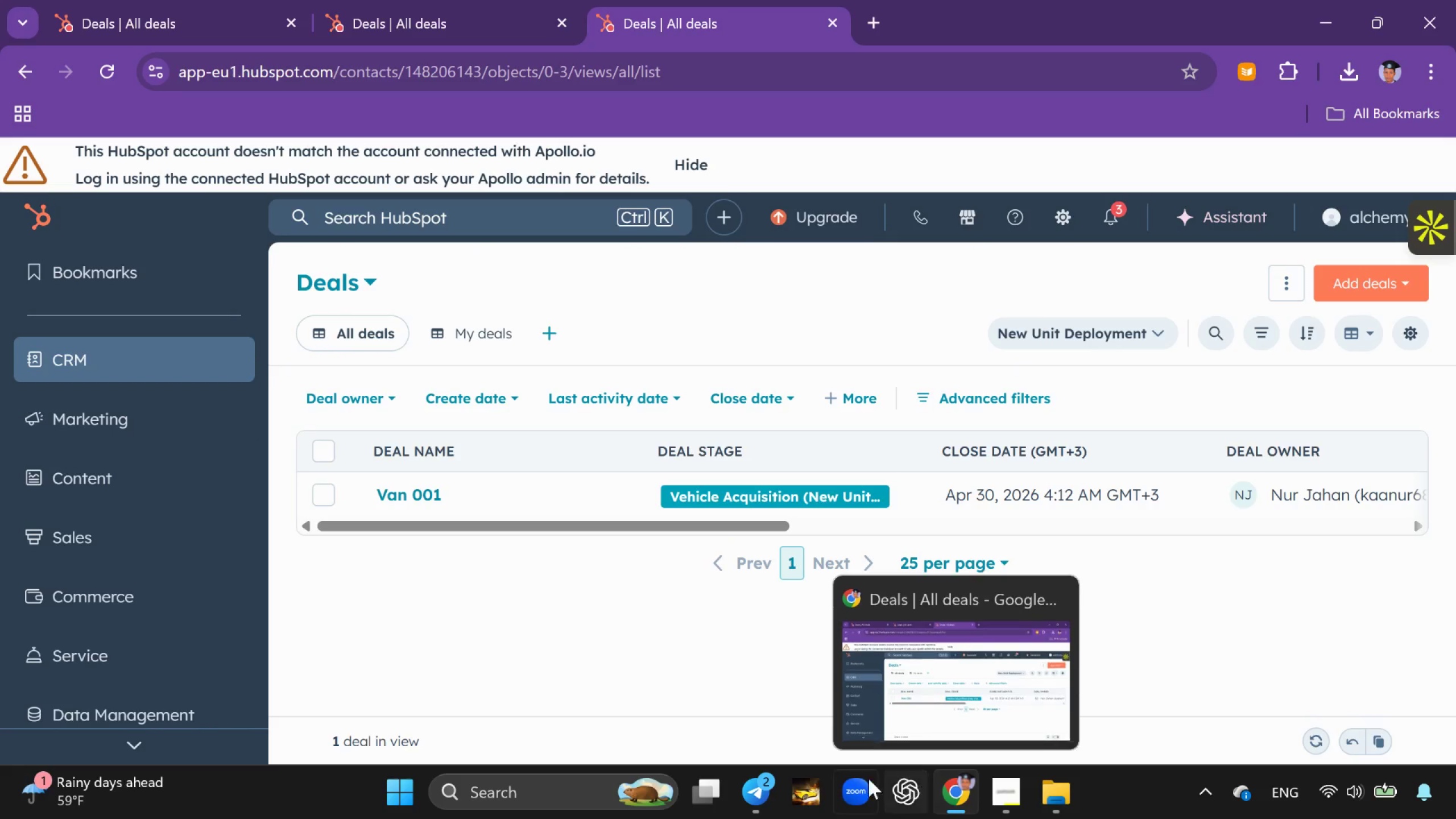 
wait(7.38)
 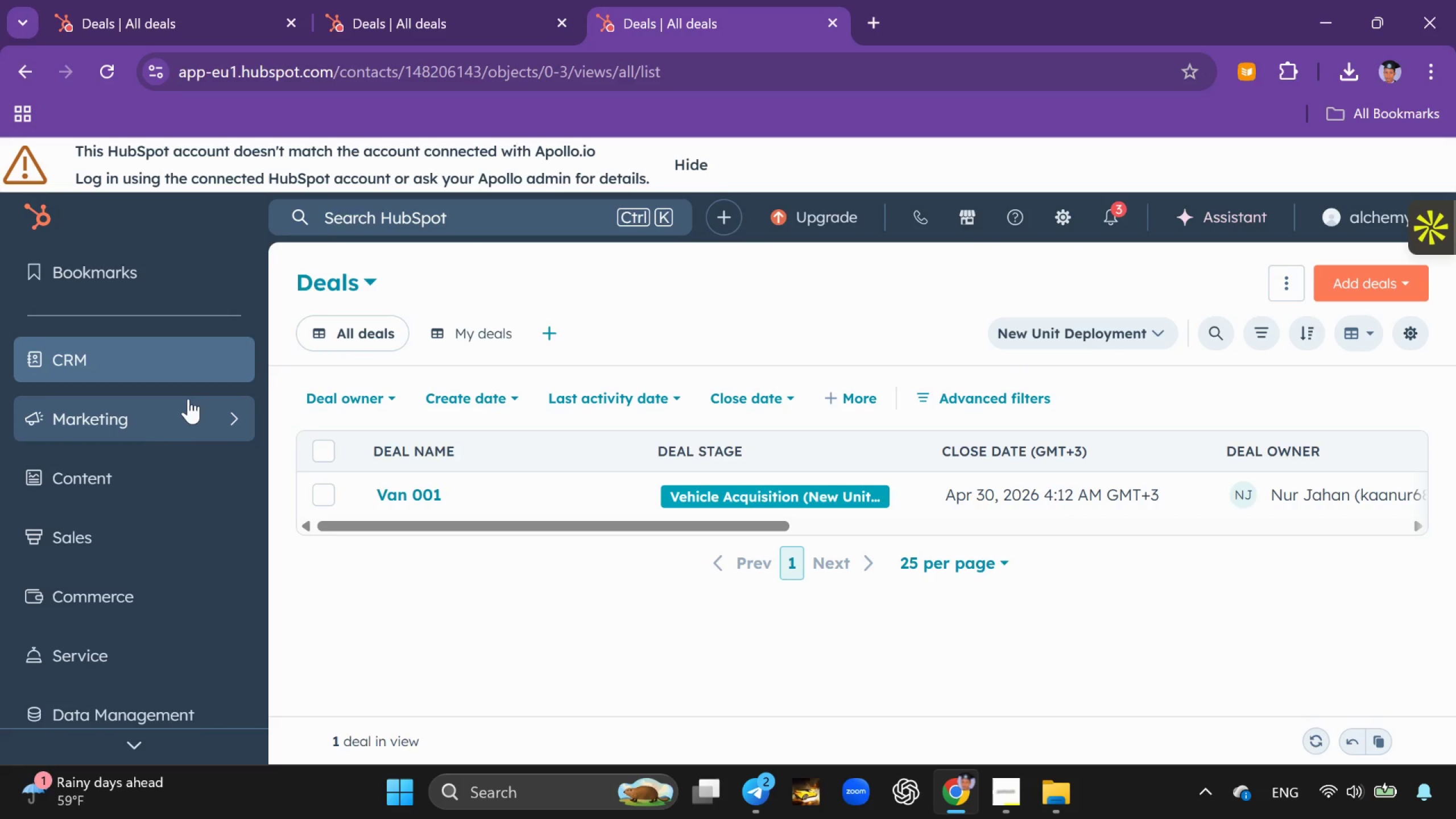 
left_click([1048, 791])
 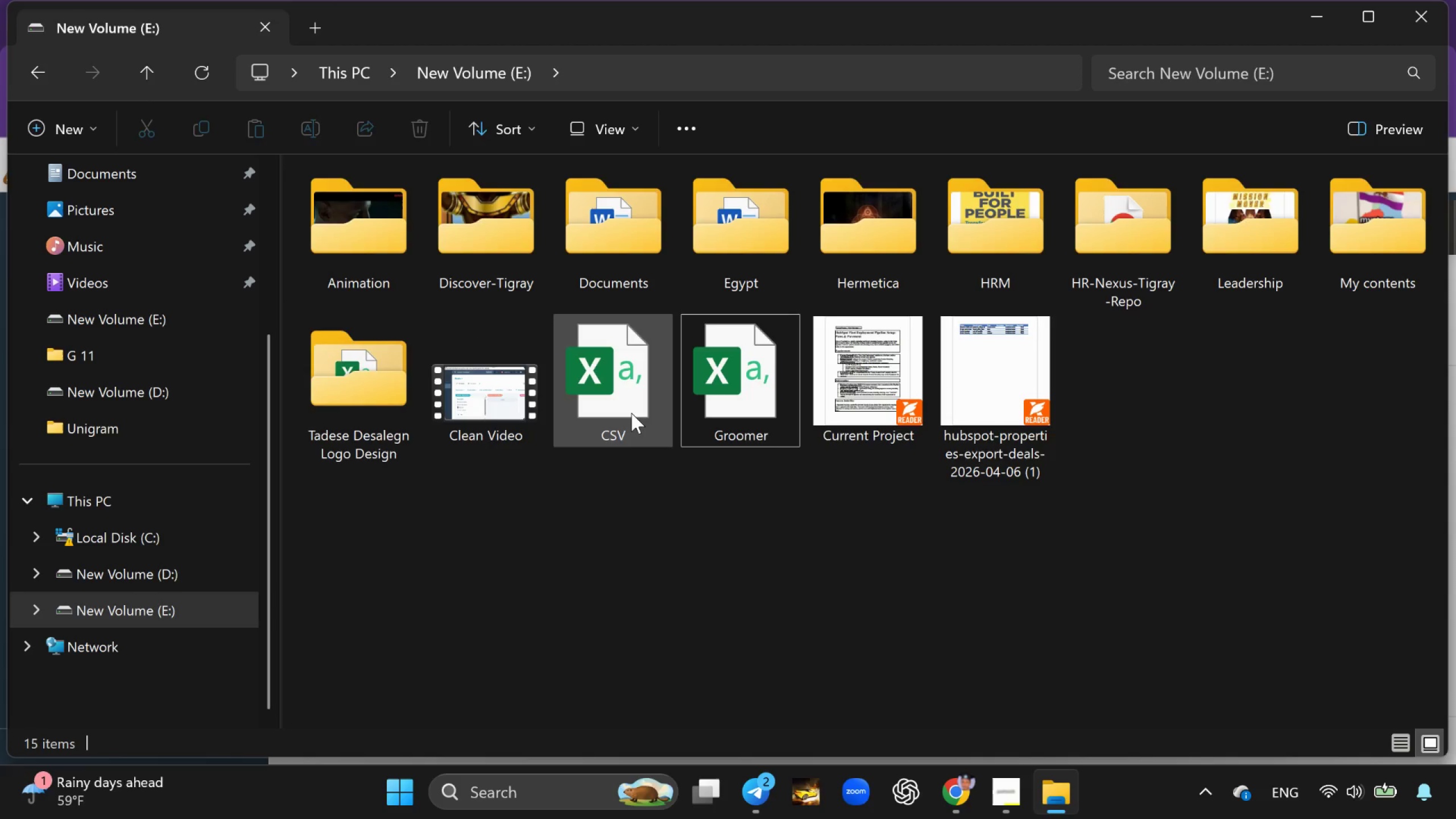 
double_click([631, 413])
 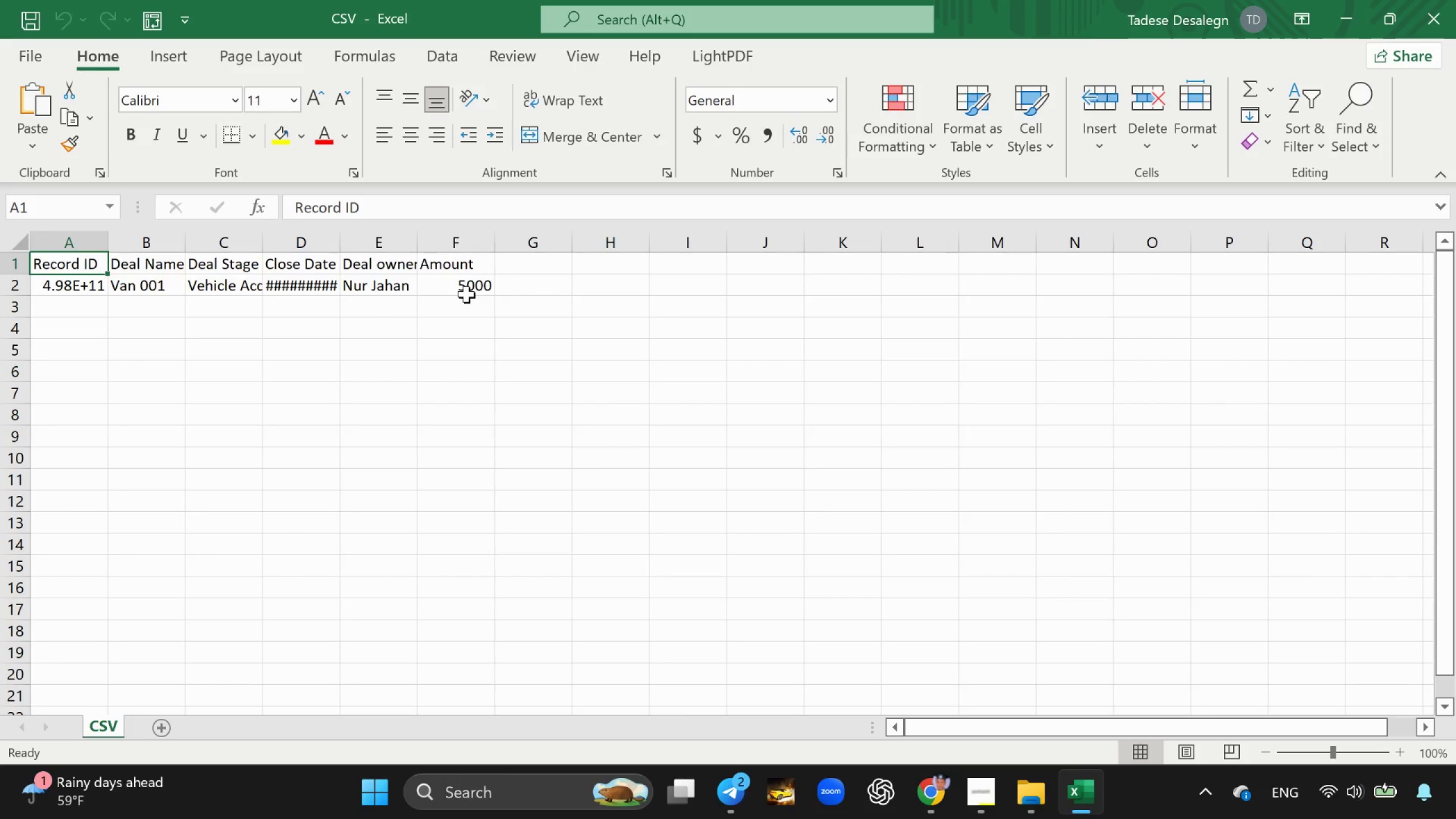 
wait(13.71)
 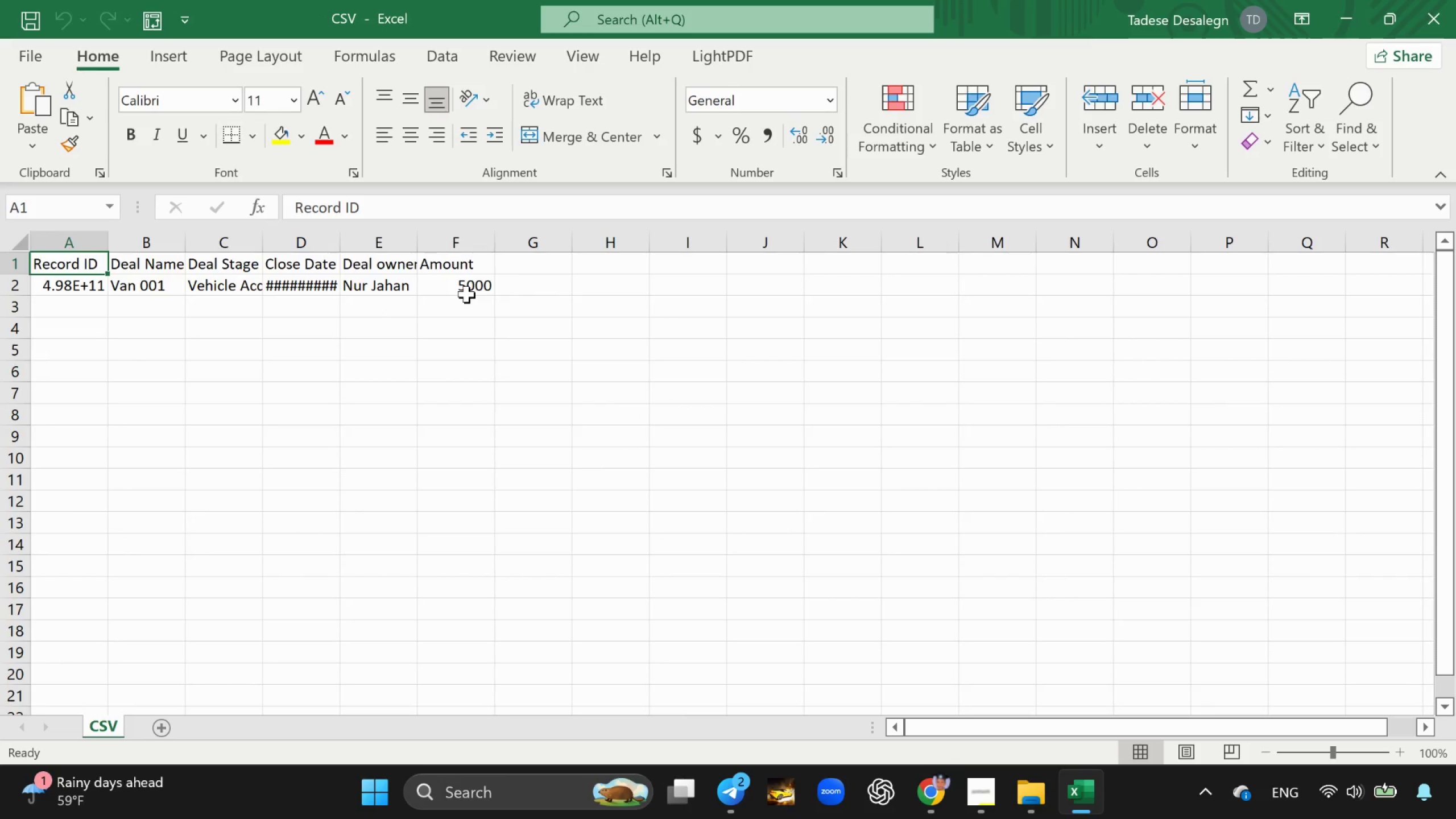 
left_click([1188, 434])
 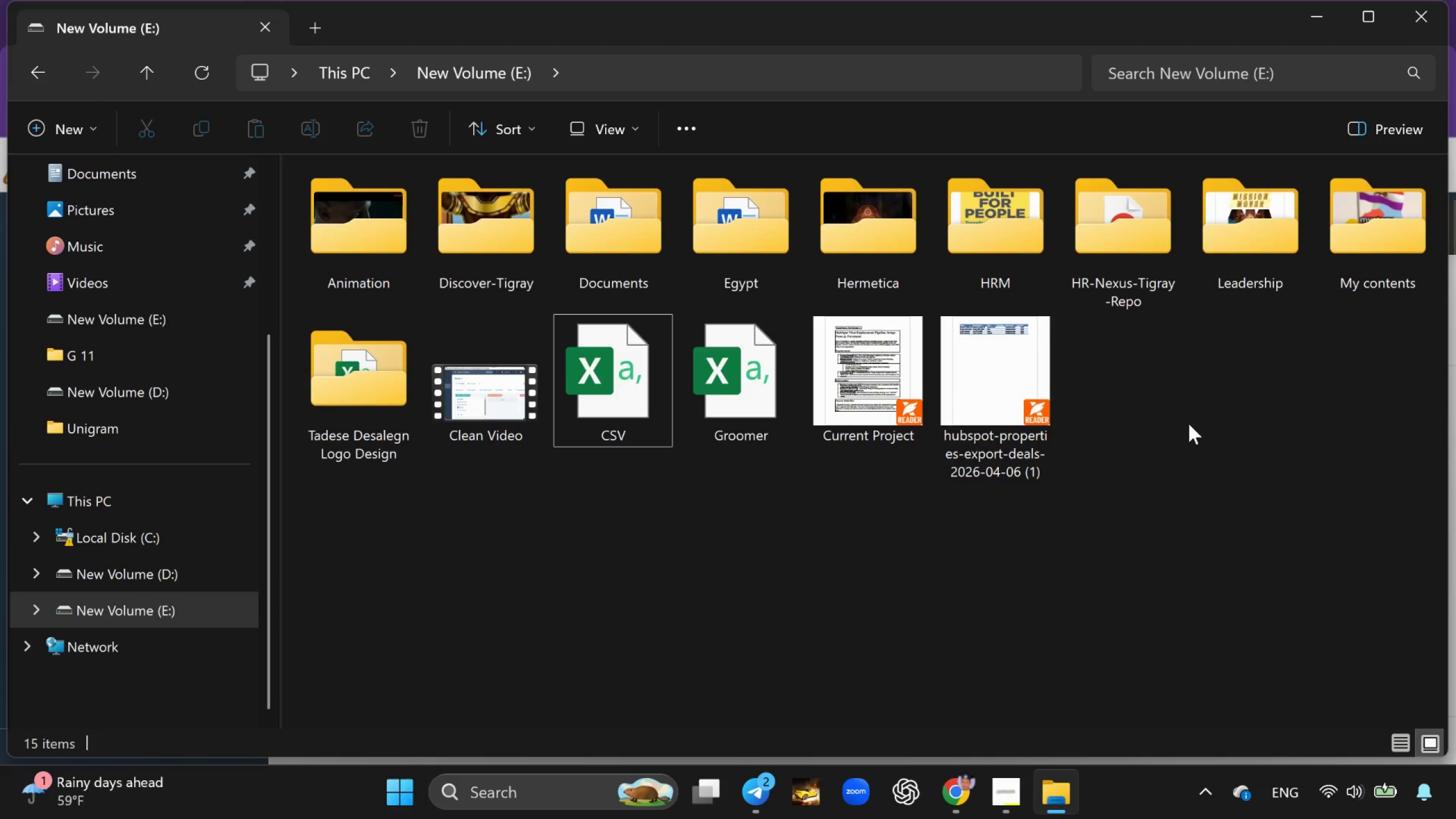 
wait(11.01)
 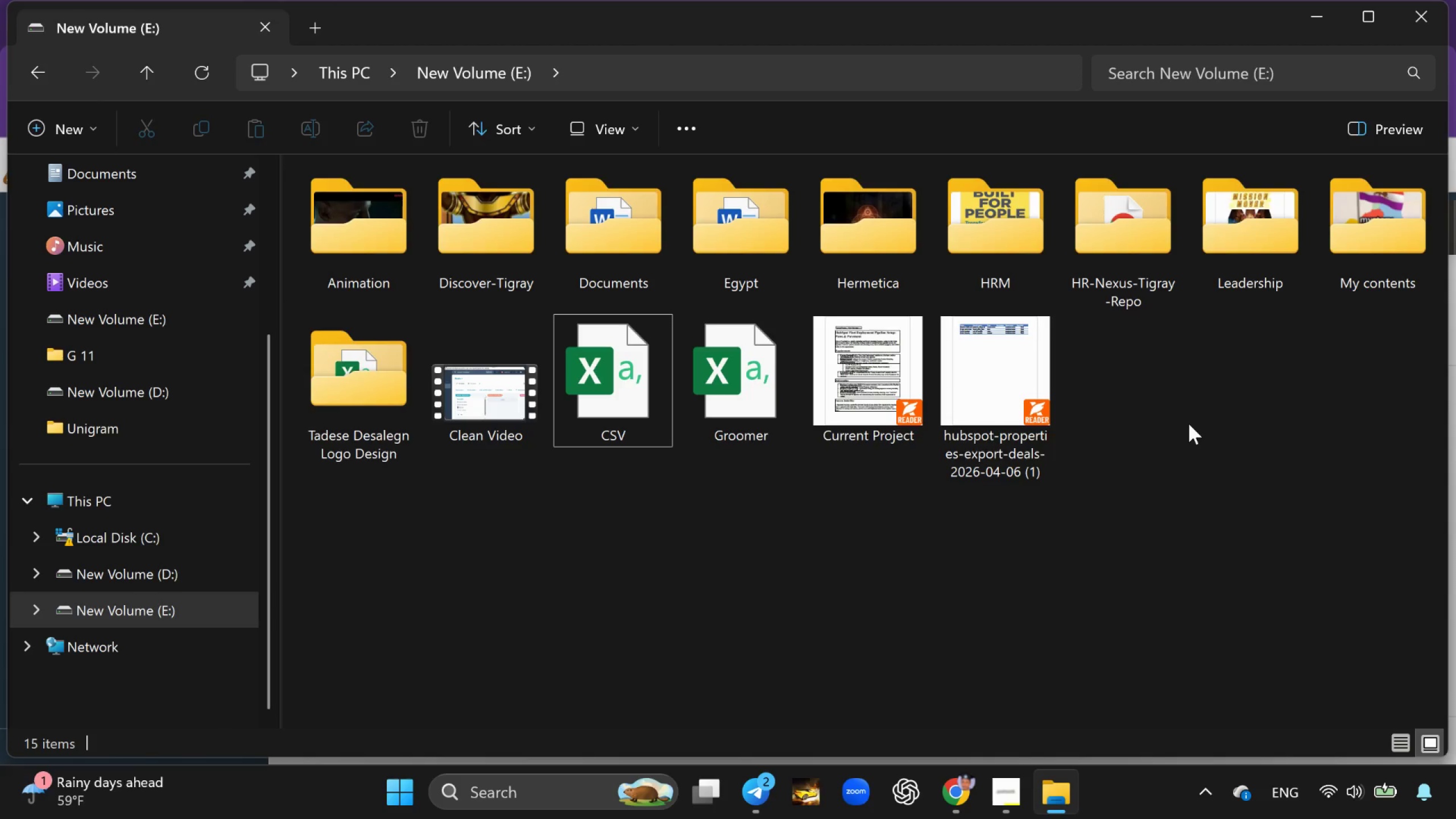 
left_click([944, 779])
 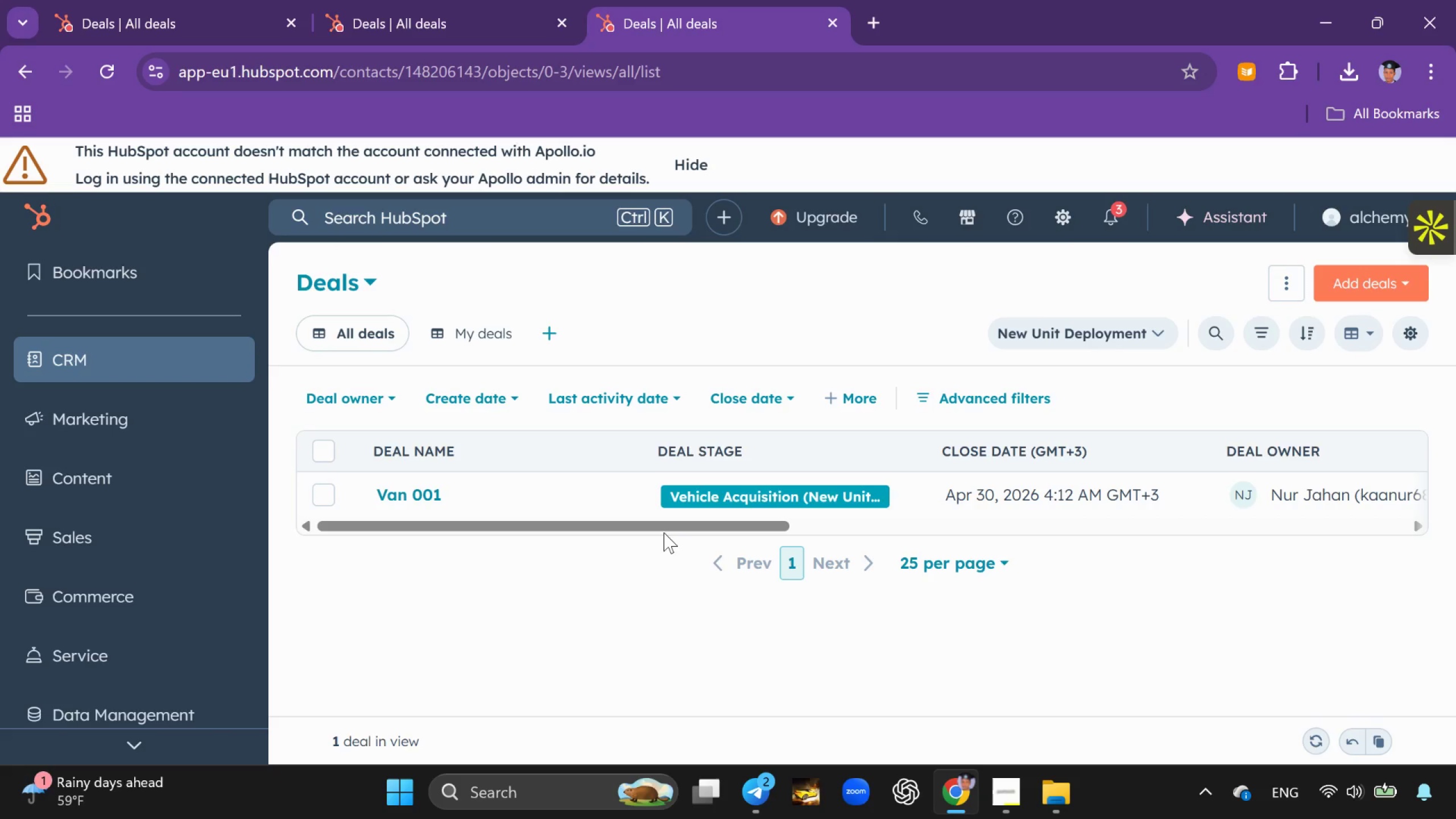 
left_click_drag(start_coordinate=[657, 530], to_coordinate=[542, 508])
 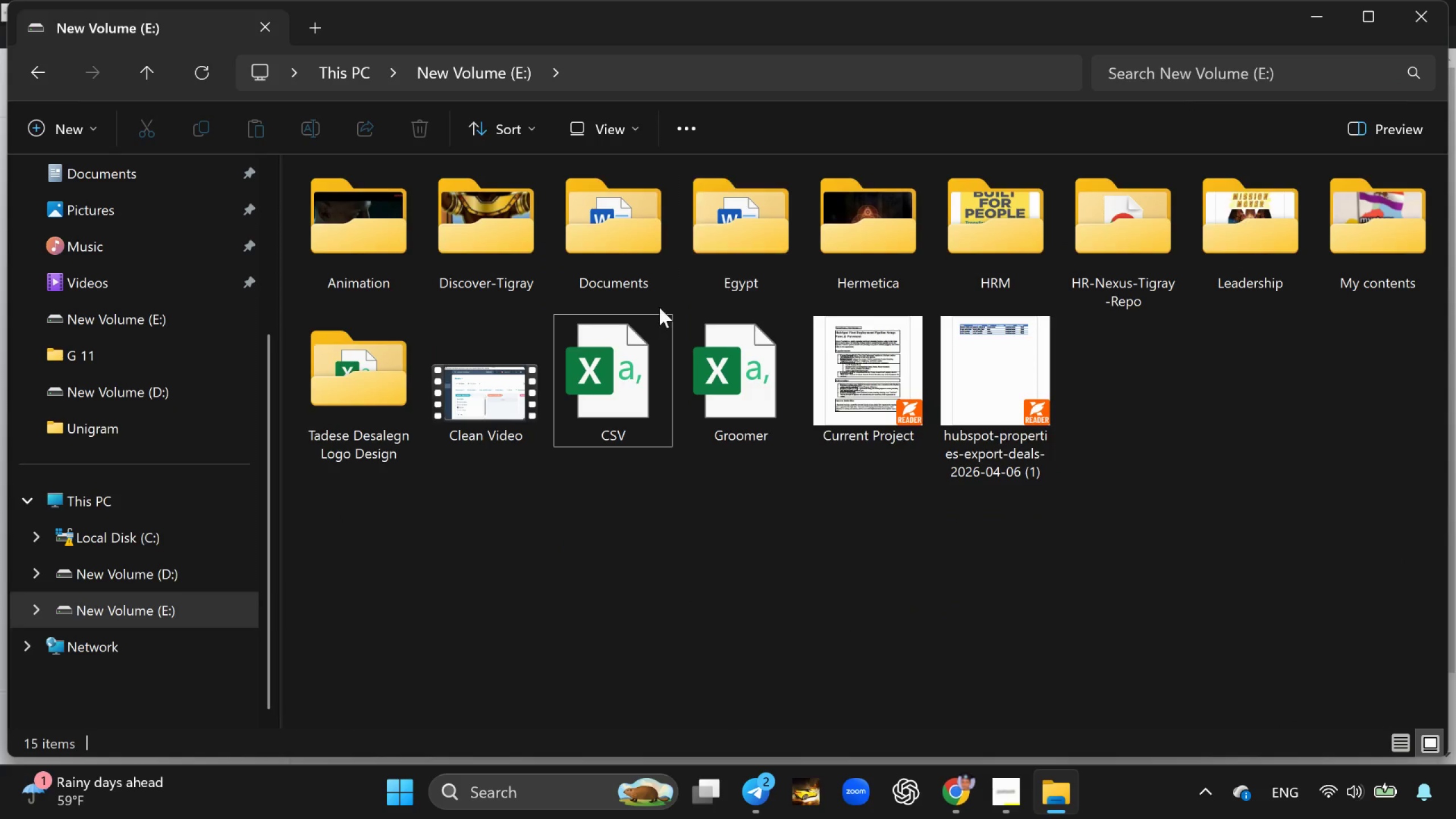 
right_click([595, 396])
 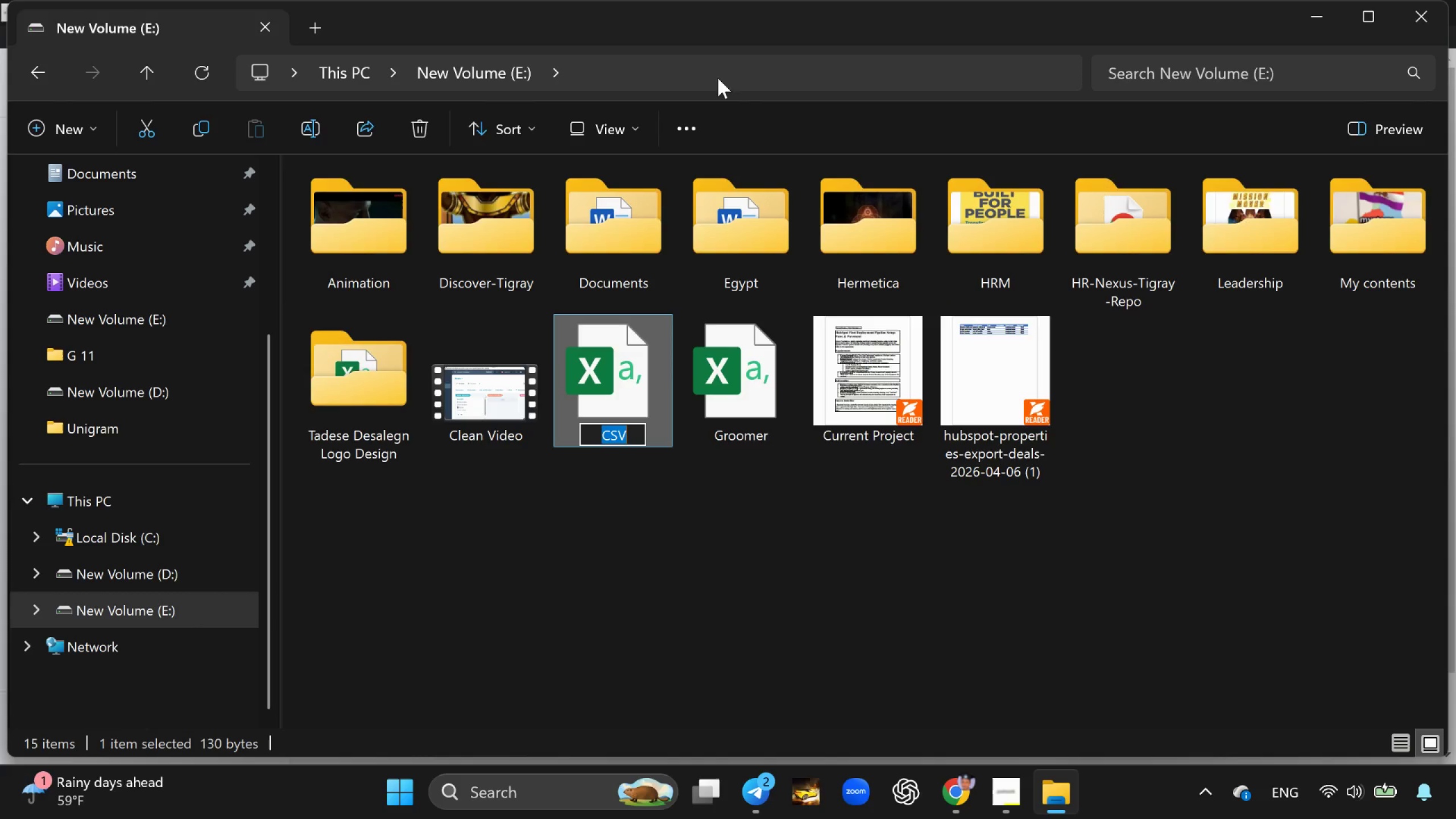 
key(Backspace)
type(Van)
 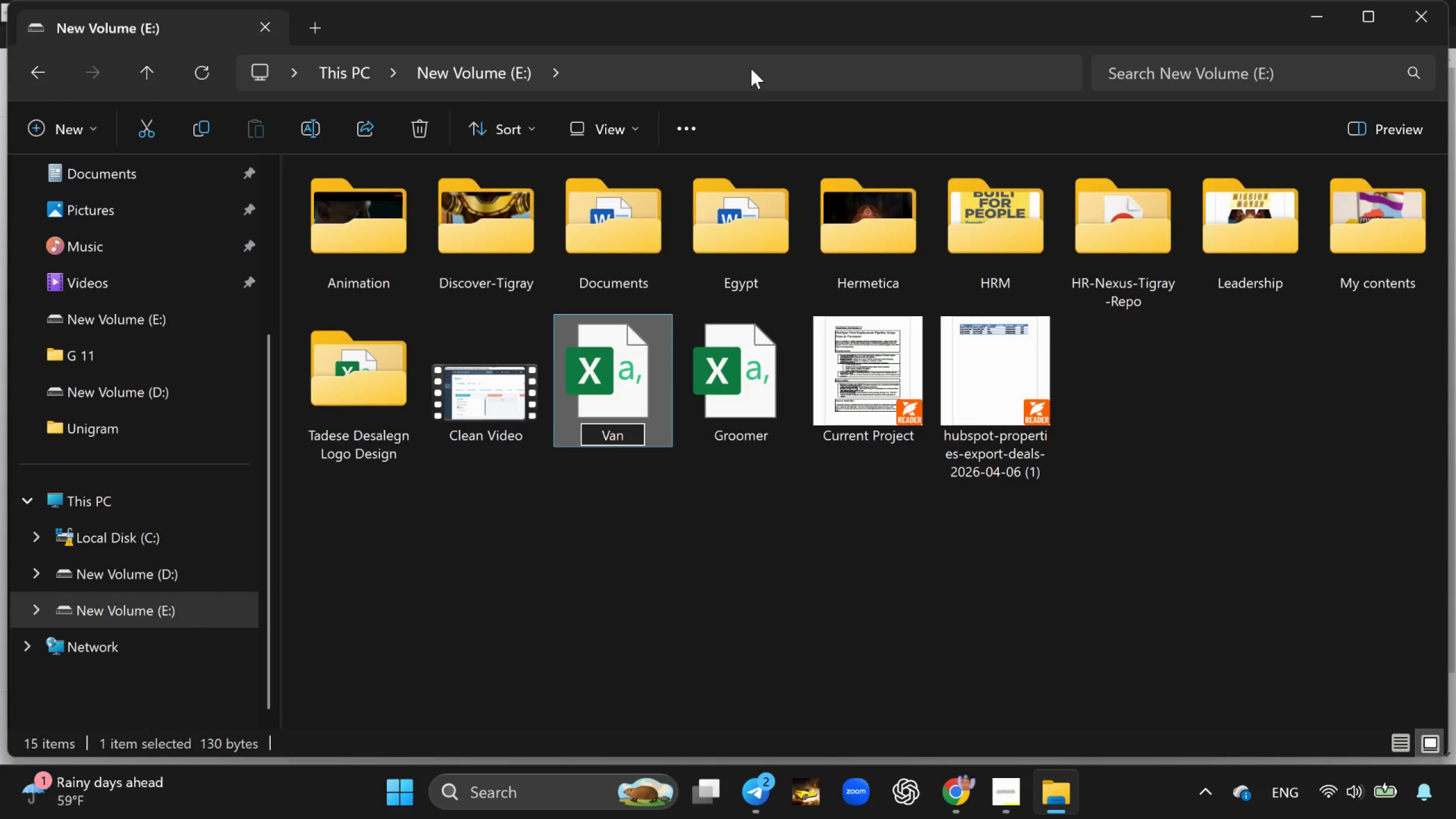 
left_click([957, 782])
 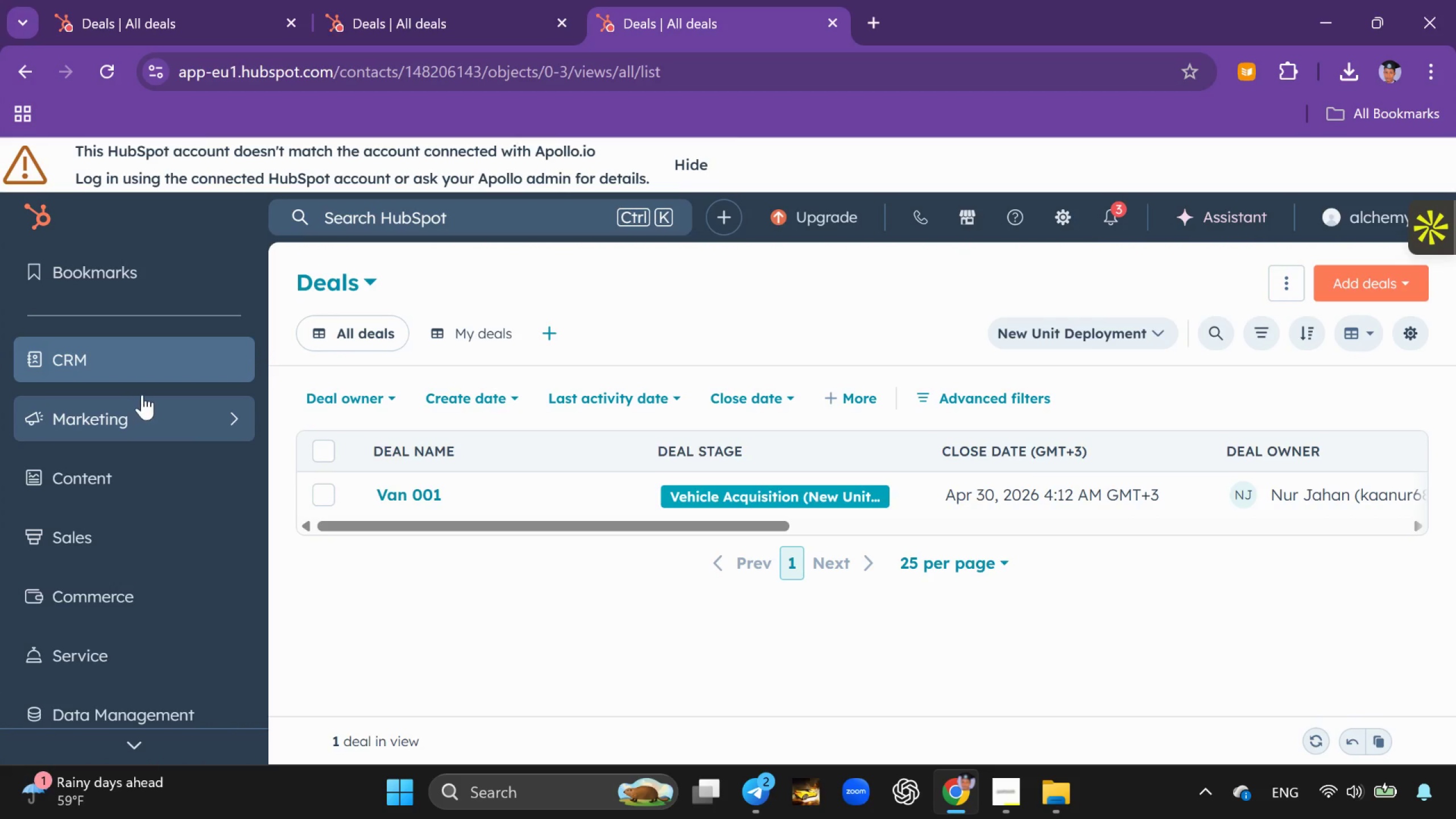 
left_click([148, 365])
 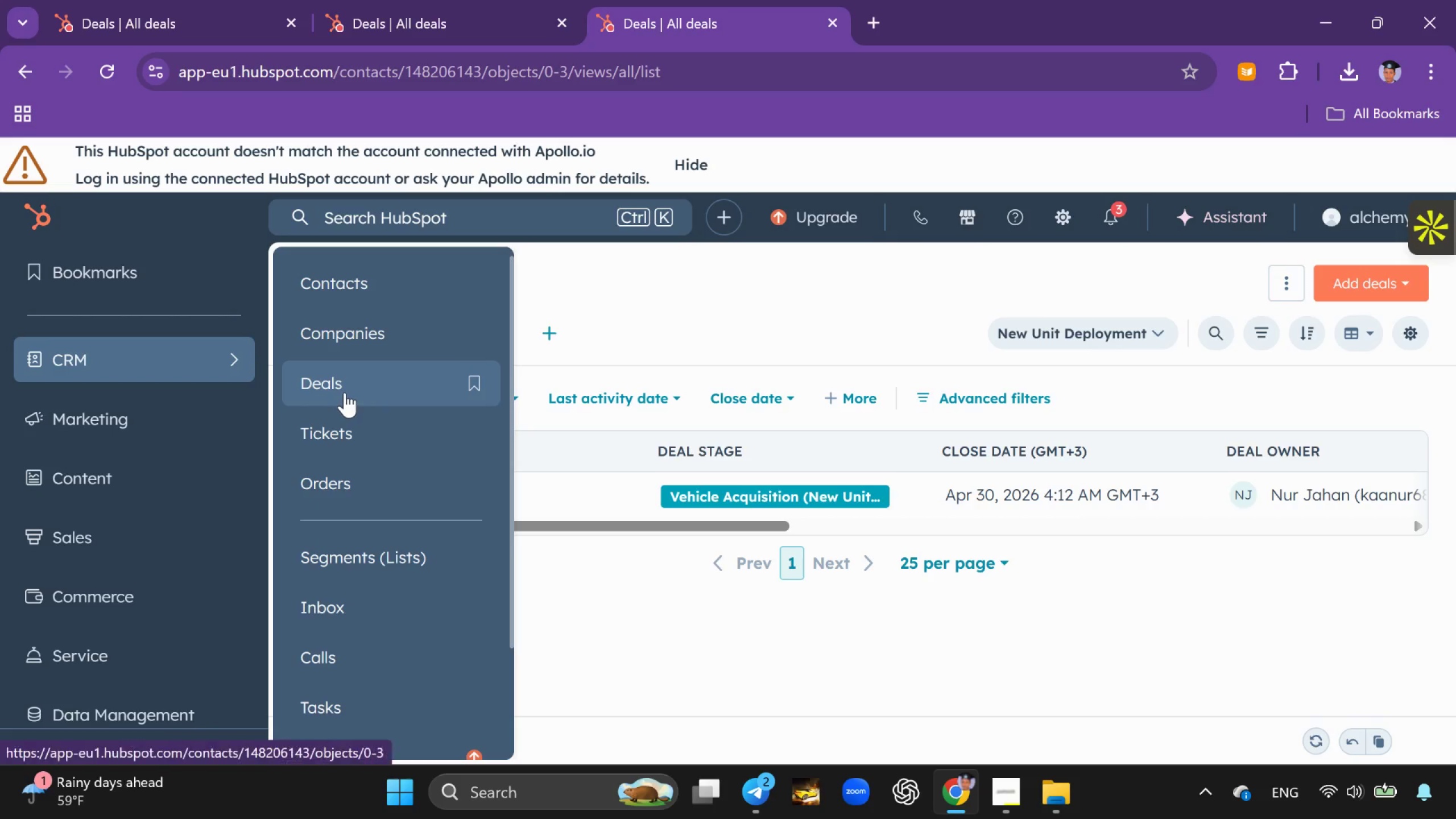 
left_click([345, 392])
 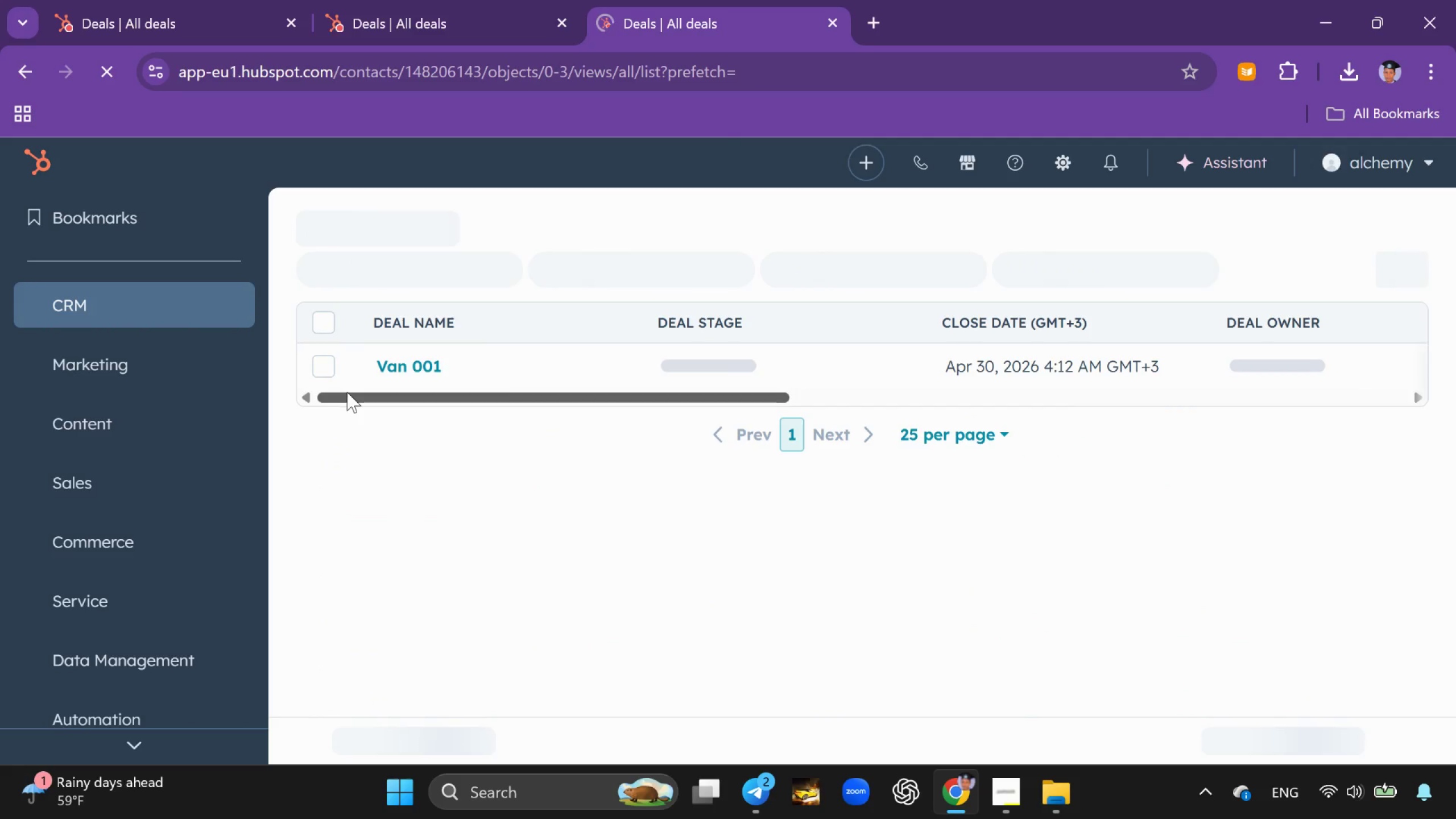 
wait(8.32)
 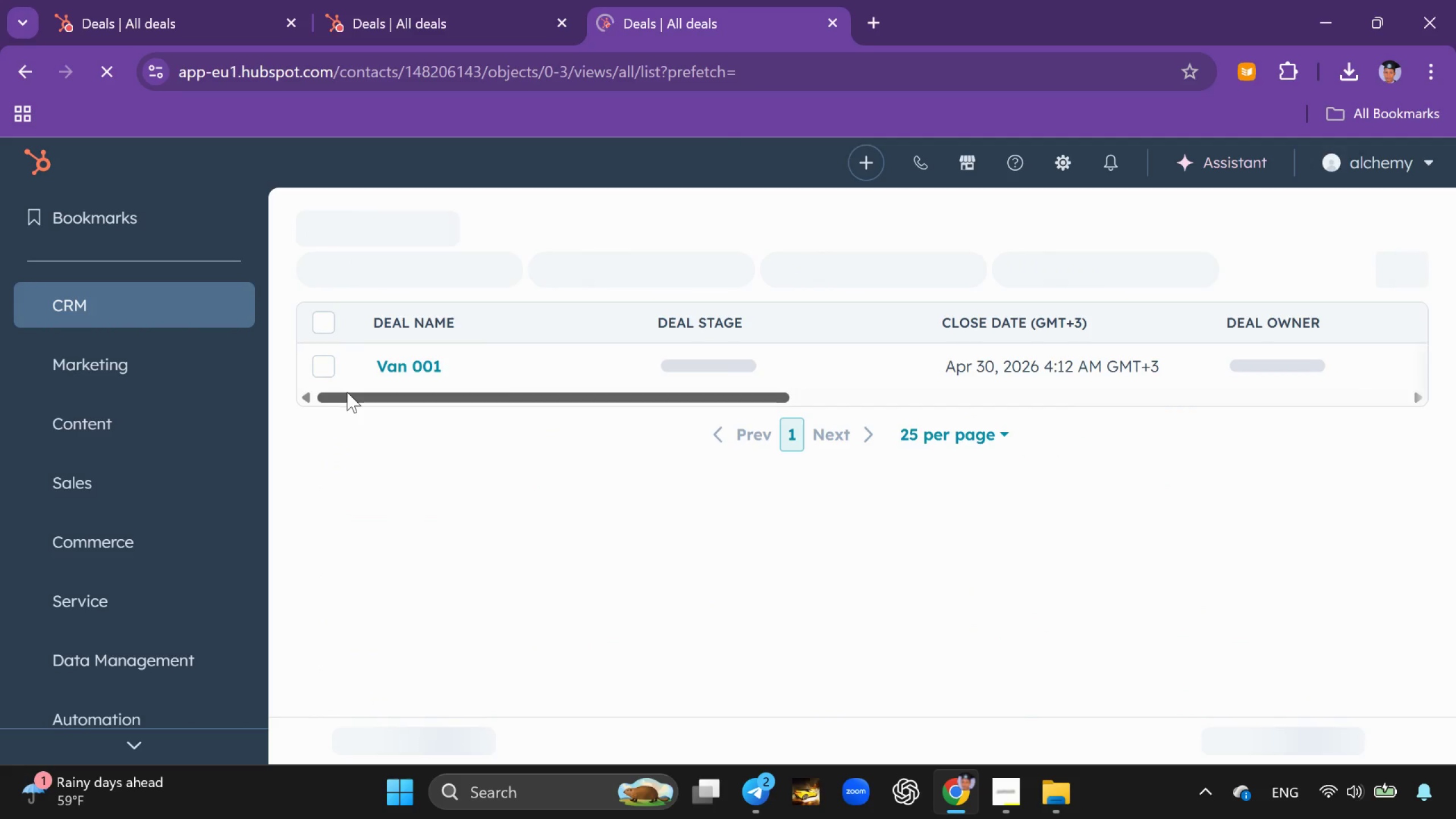 
left_click([1341, 280])
 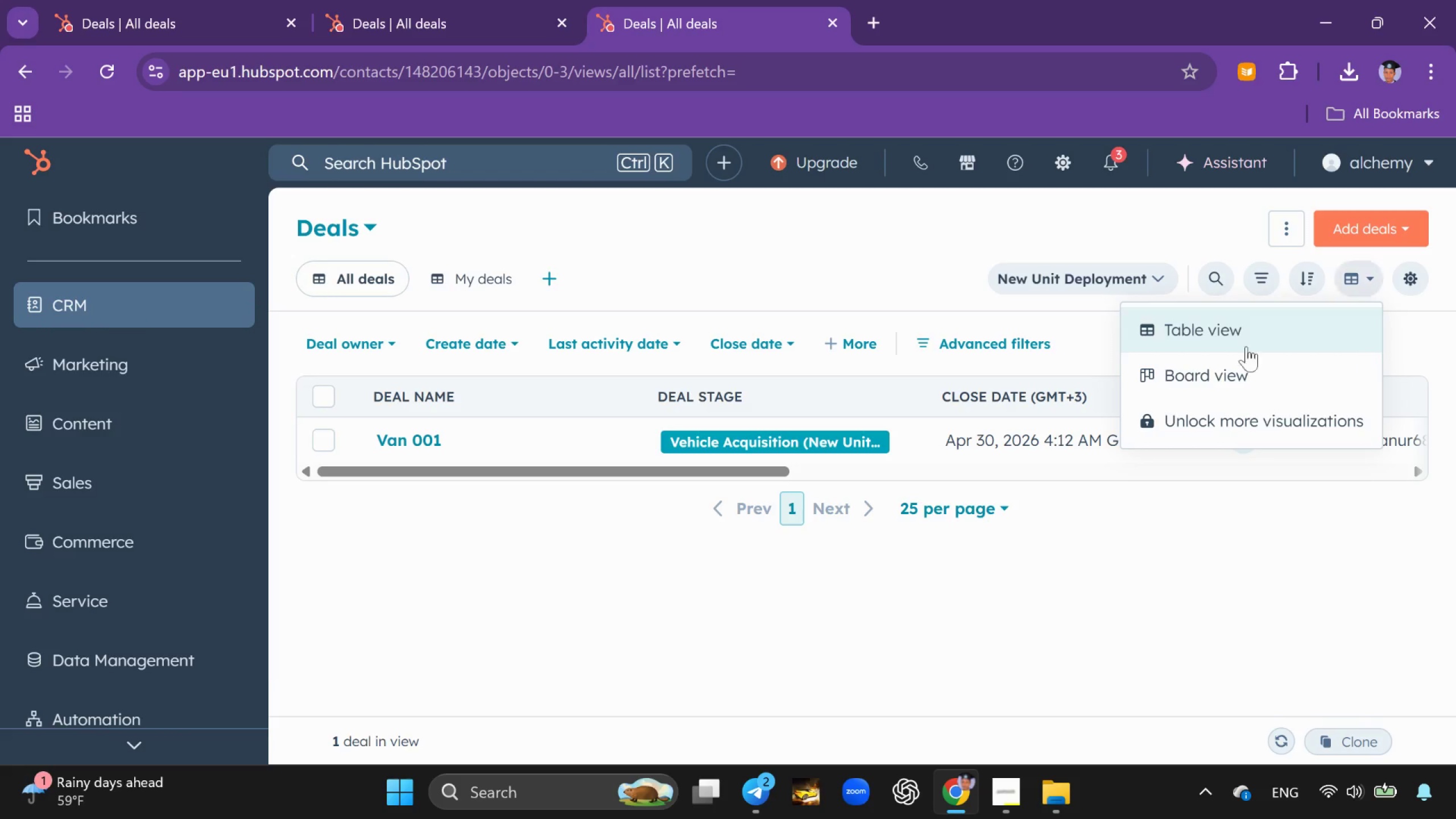 
left_click([1236, 358])
 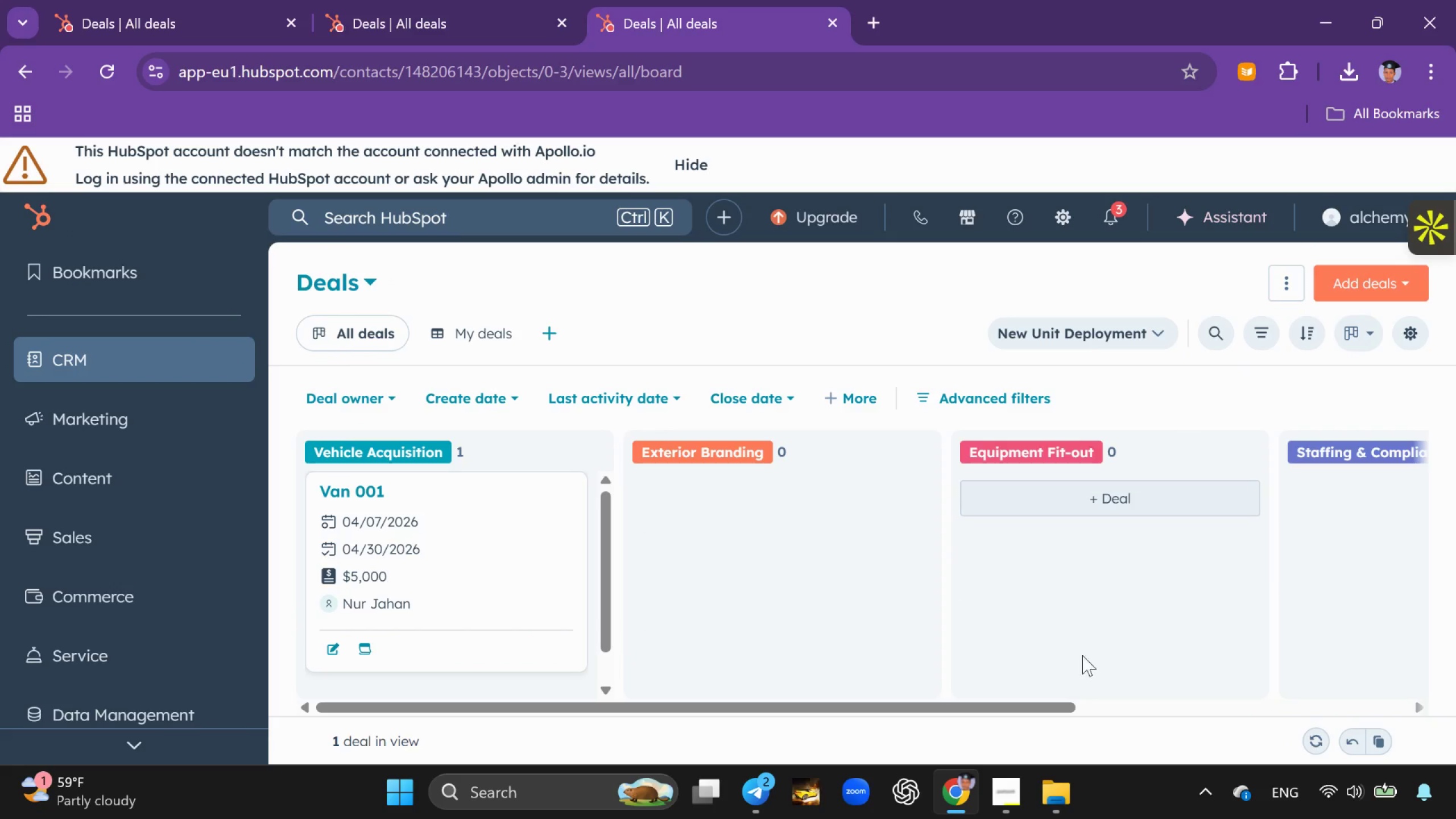 
wait(5.73)
 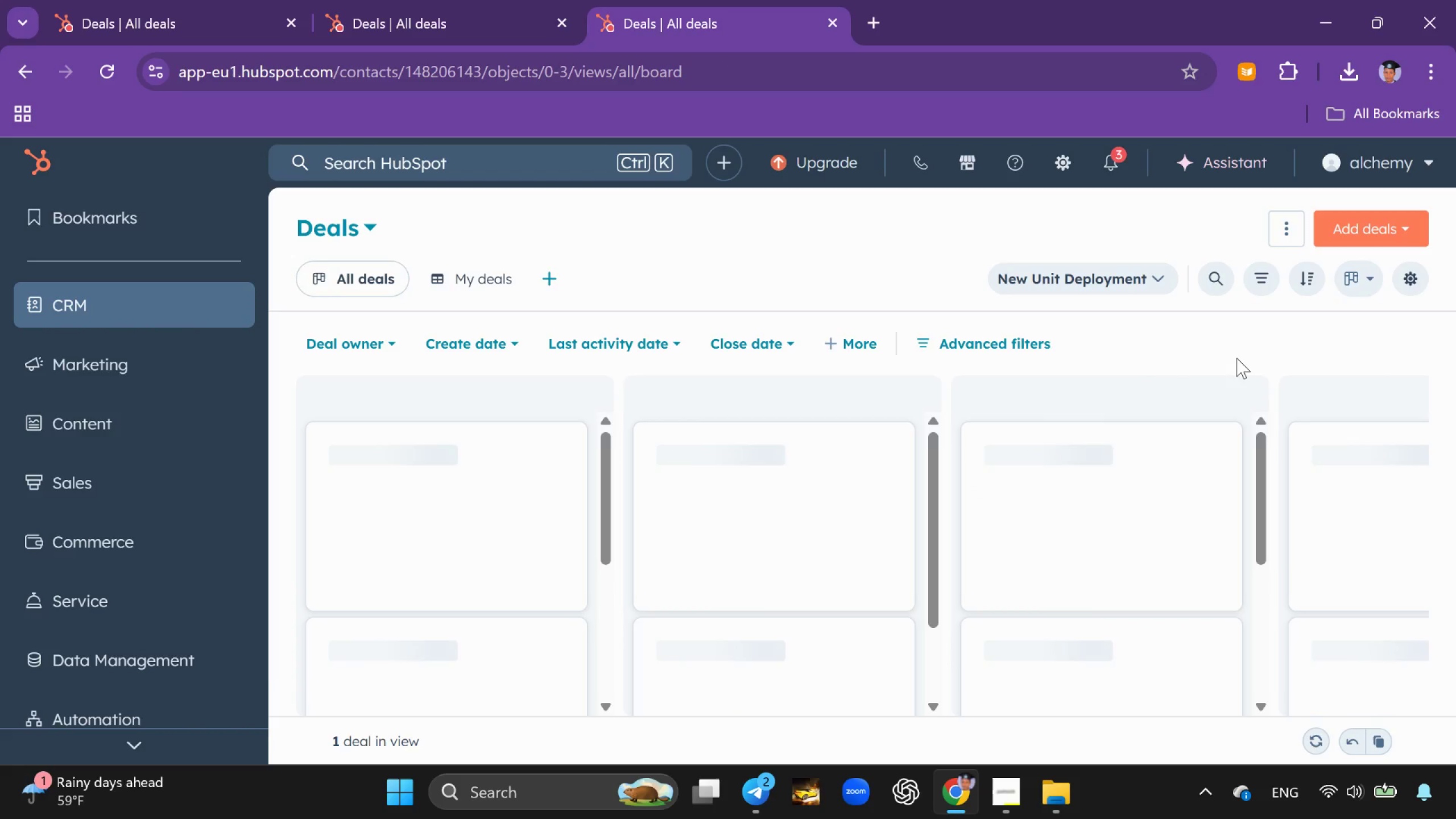 
left_click_drag(start_coordinate=[1021, 702], to_coordinate=[1388, 716])